 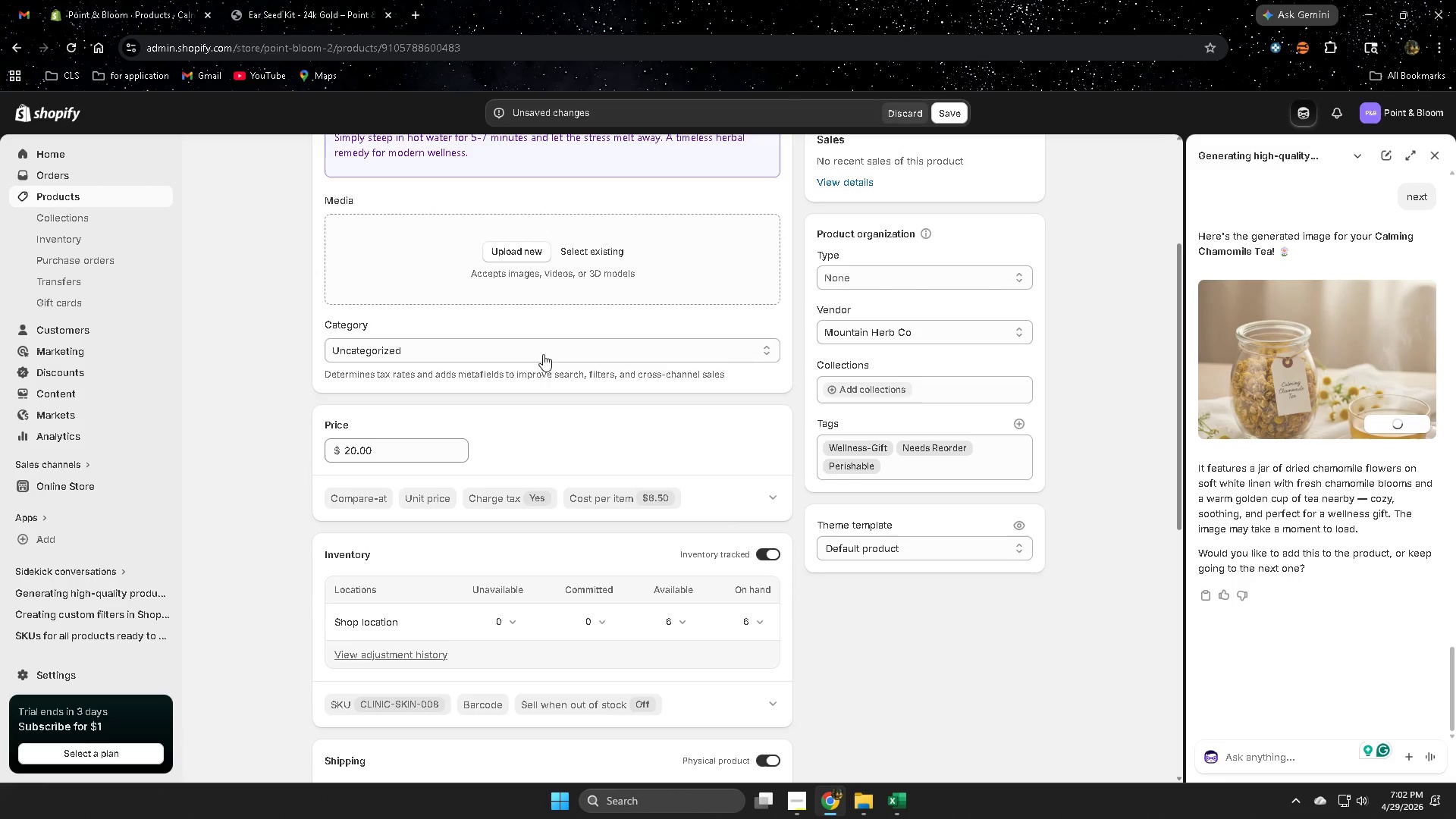 
left_click([585, 252])
 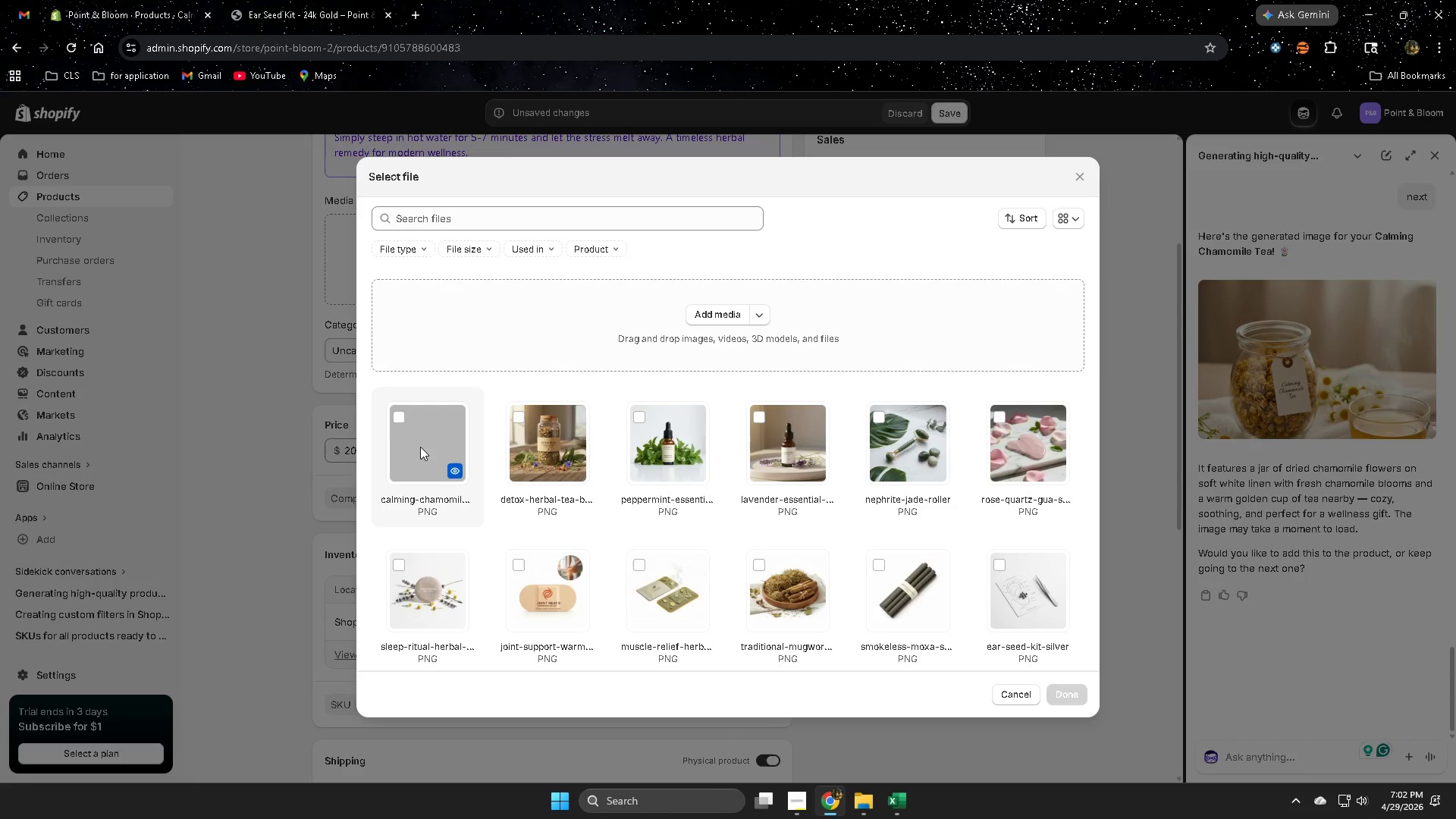 
left_click([393, 419])
 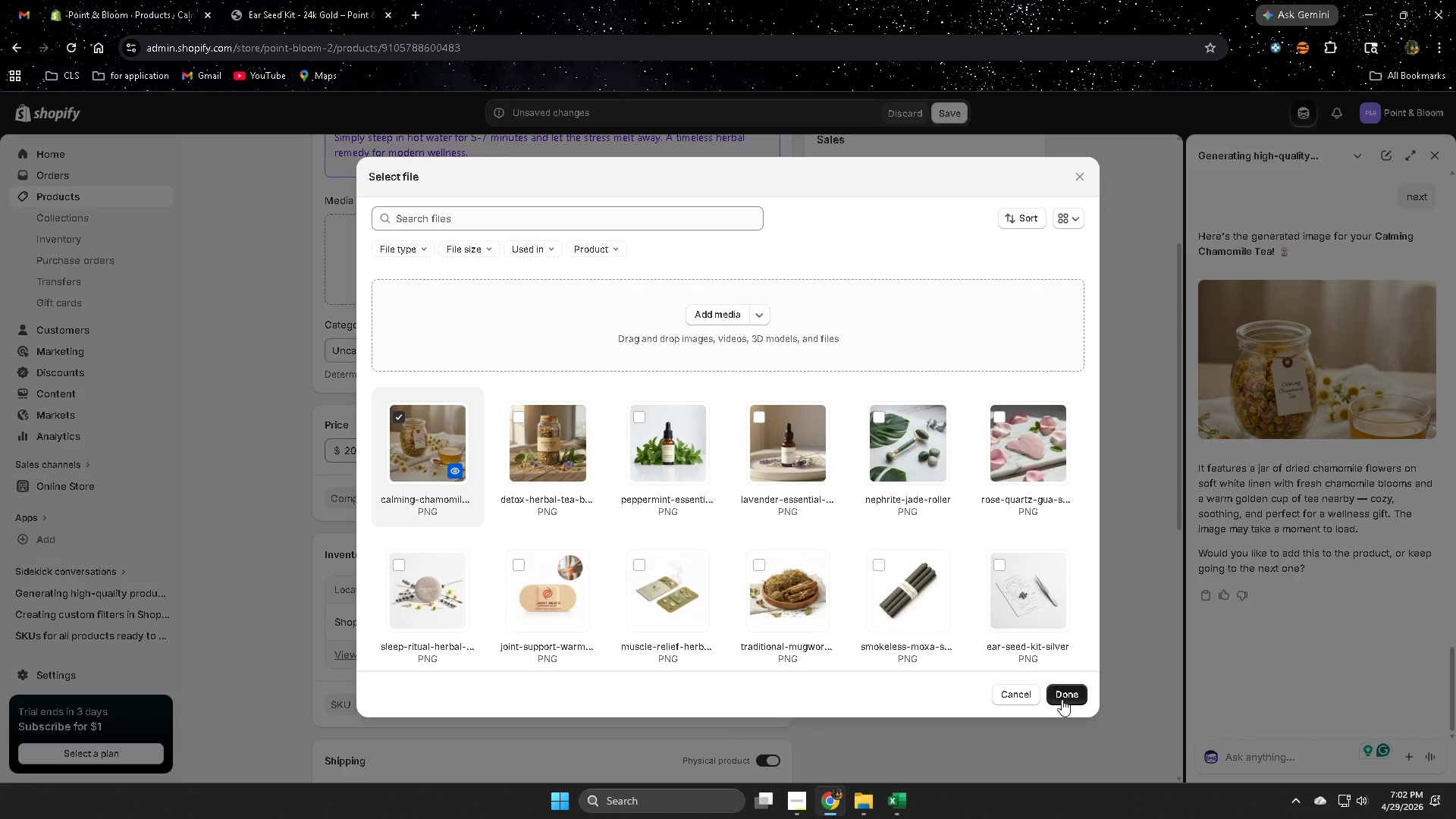 
scroll: coordinate [545, 456], scroll_direction: up, amount: 1.0
 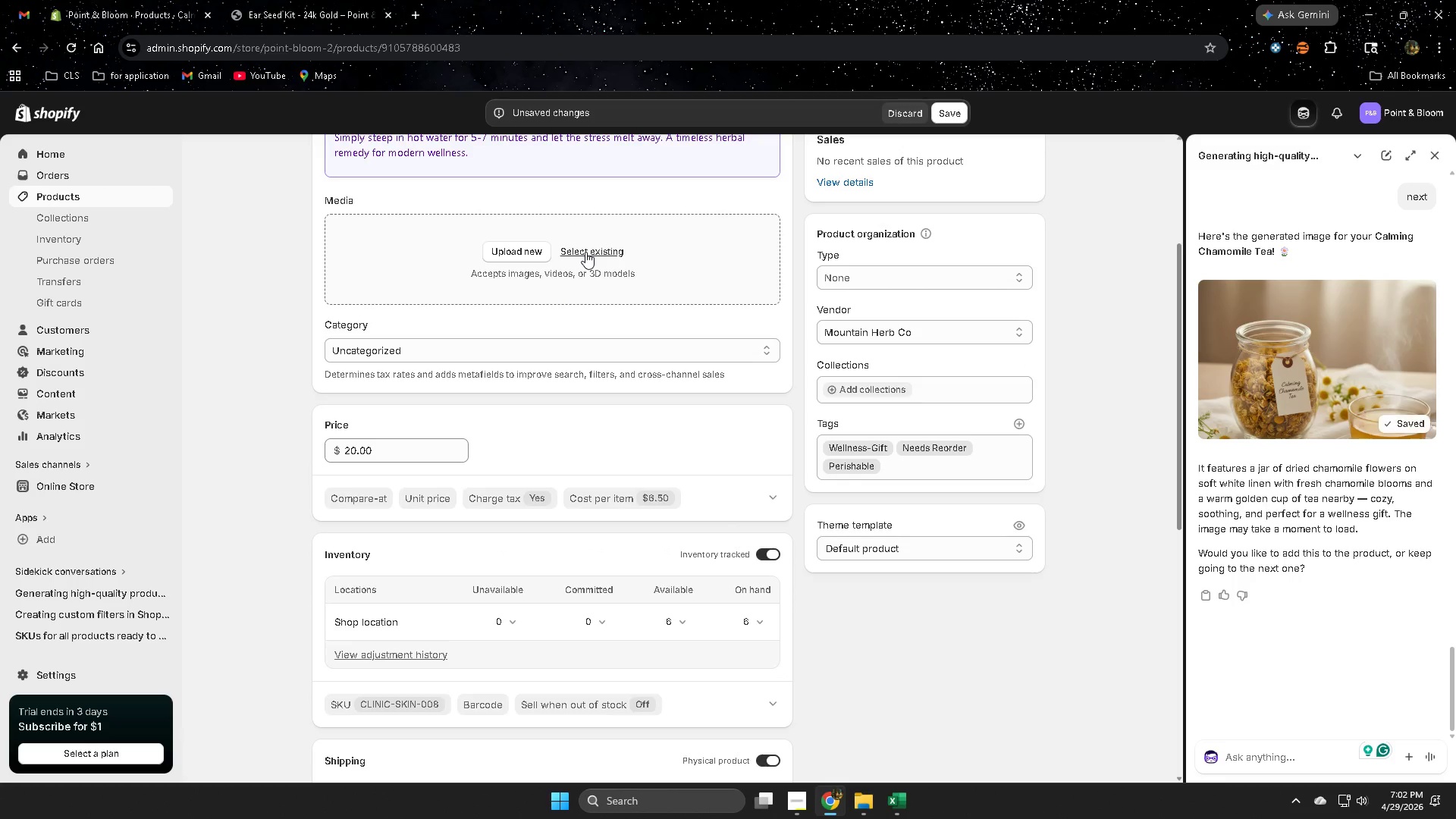 
left_click([1062, 698])
 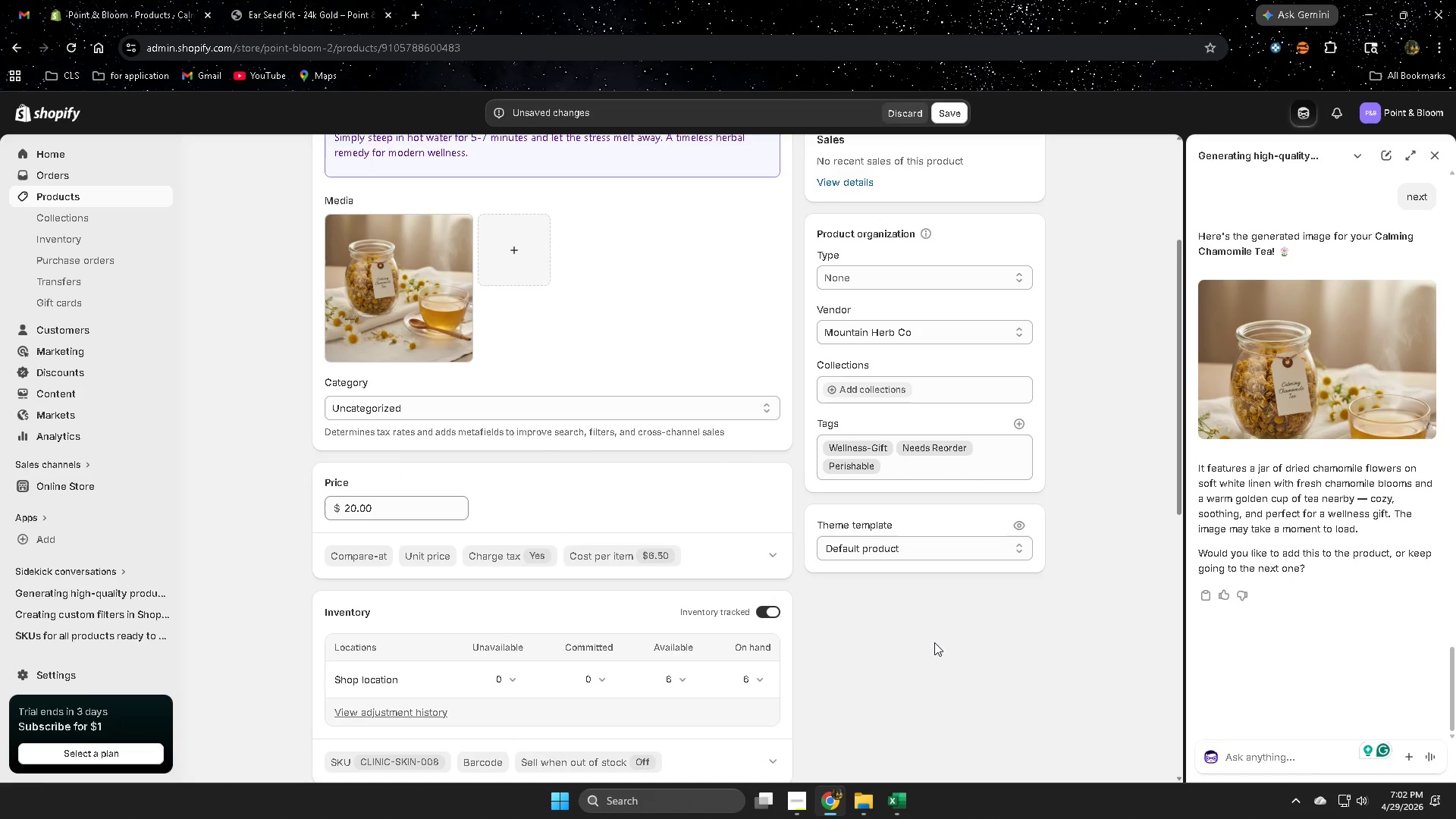 
scroll: coordinate [927, 632], scroll_direction: up, amount: 3.0
 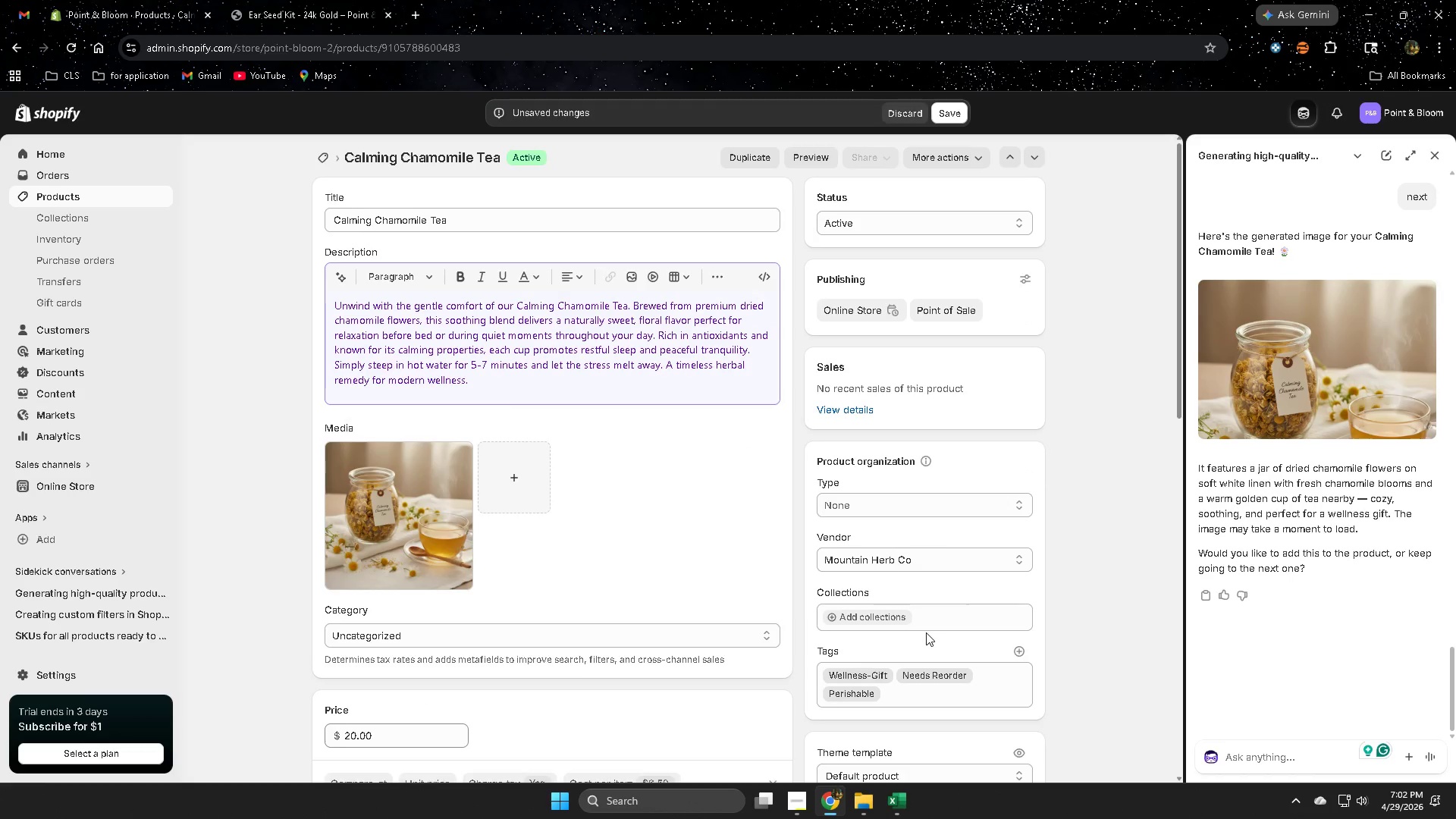 
scroll: coordinate [918, 631], scroll_direction: down, amount: 3.0
 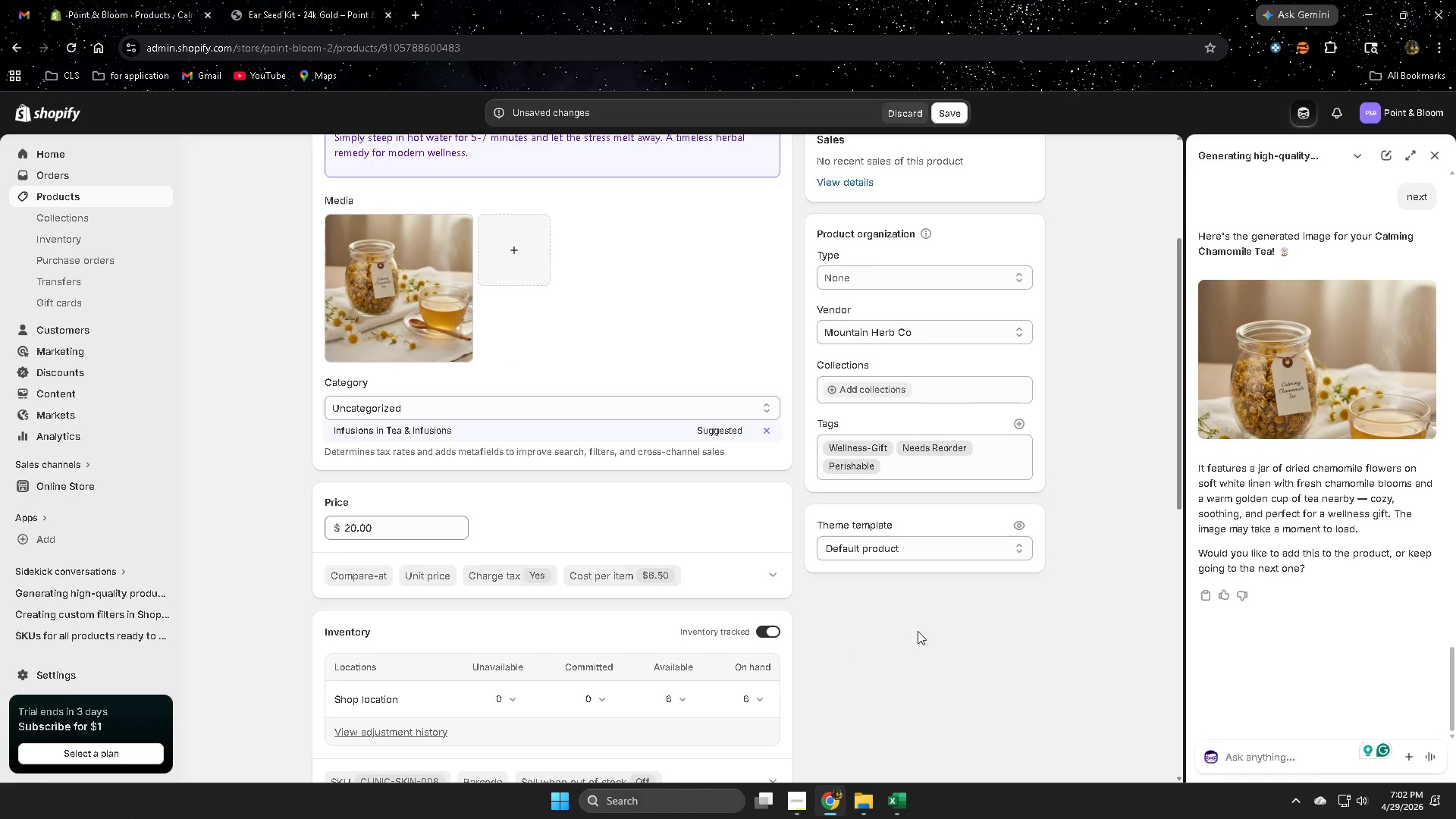 
left_click([940, 115])
 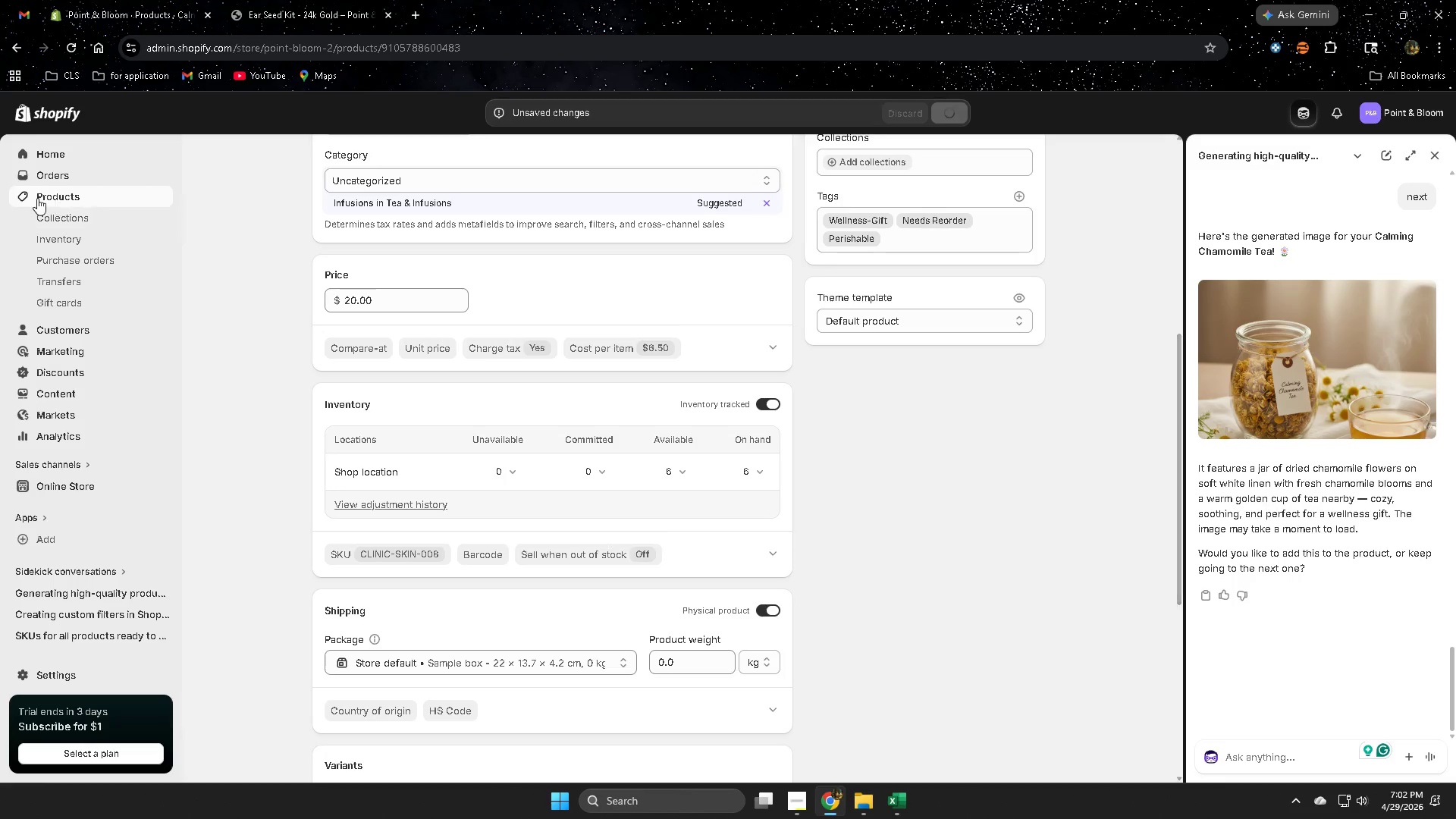 
scroll: coordinate [915, 631], scroll_direction: down, amount: 3.0
 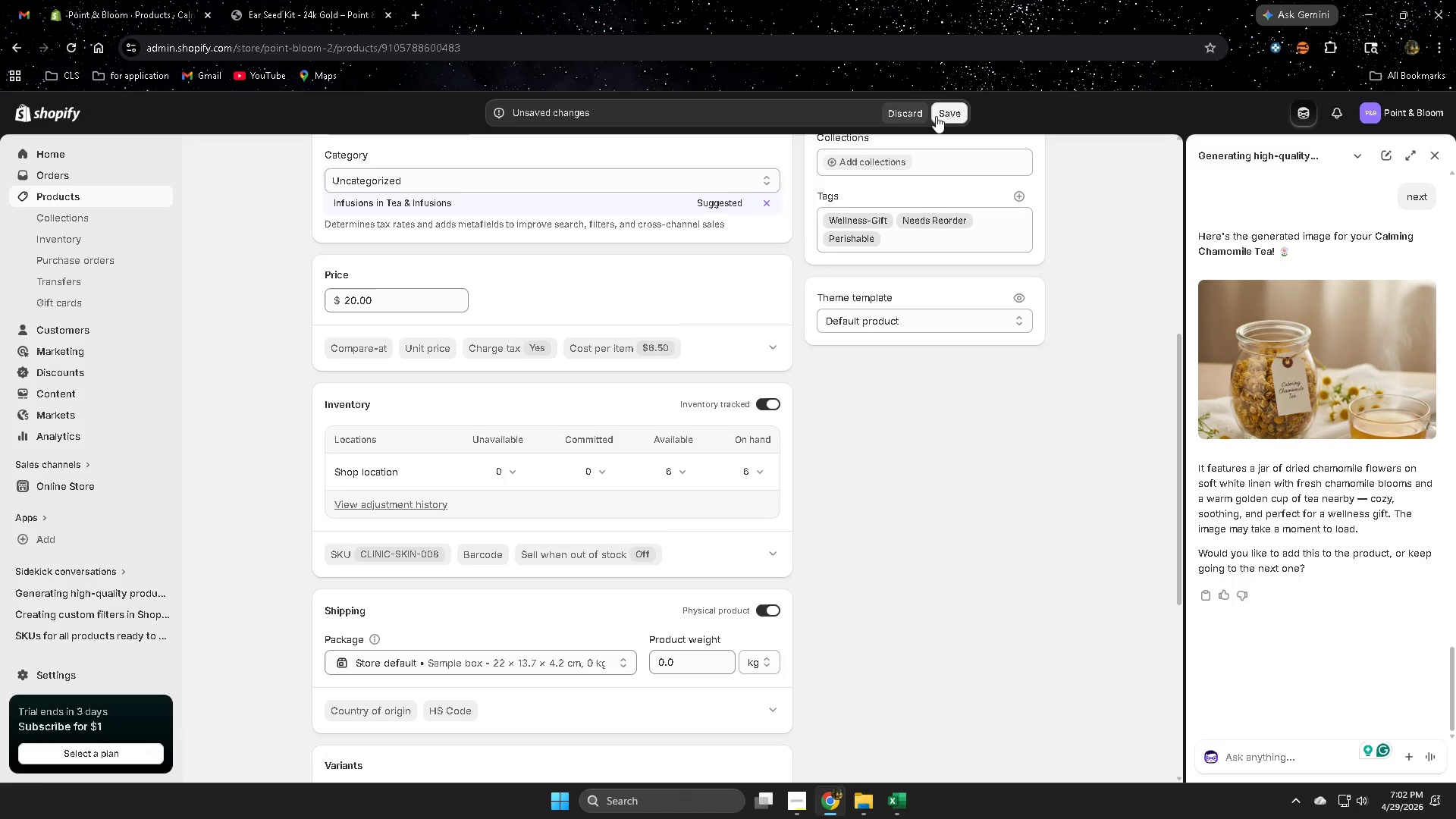 
left_click([59, 199])
 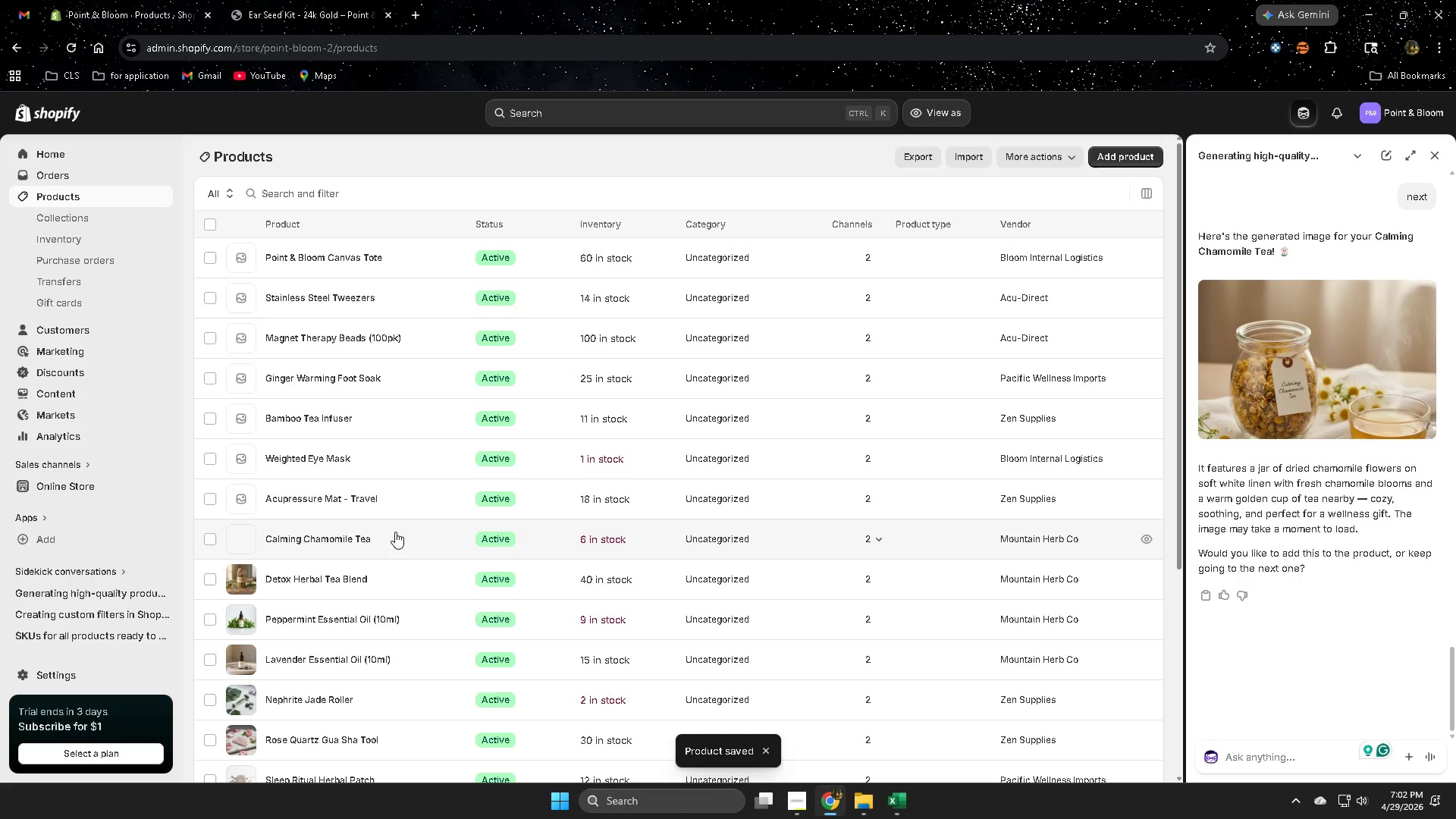 
left_click([399, 500])
 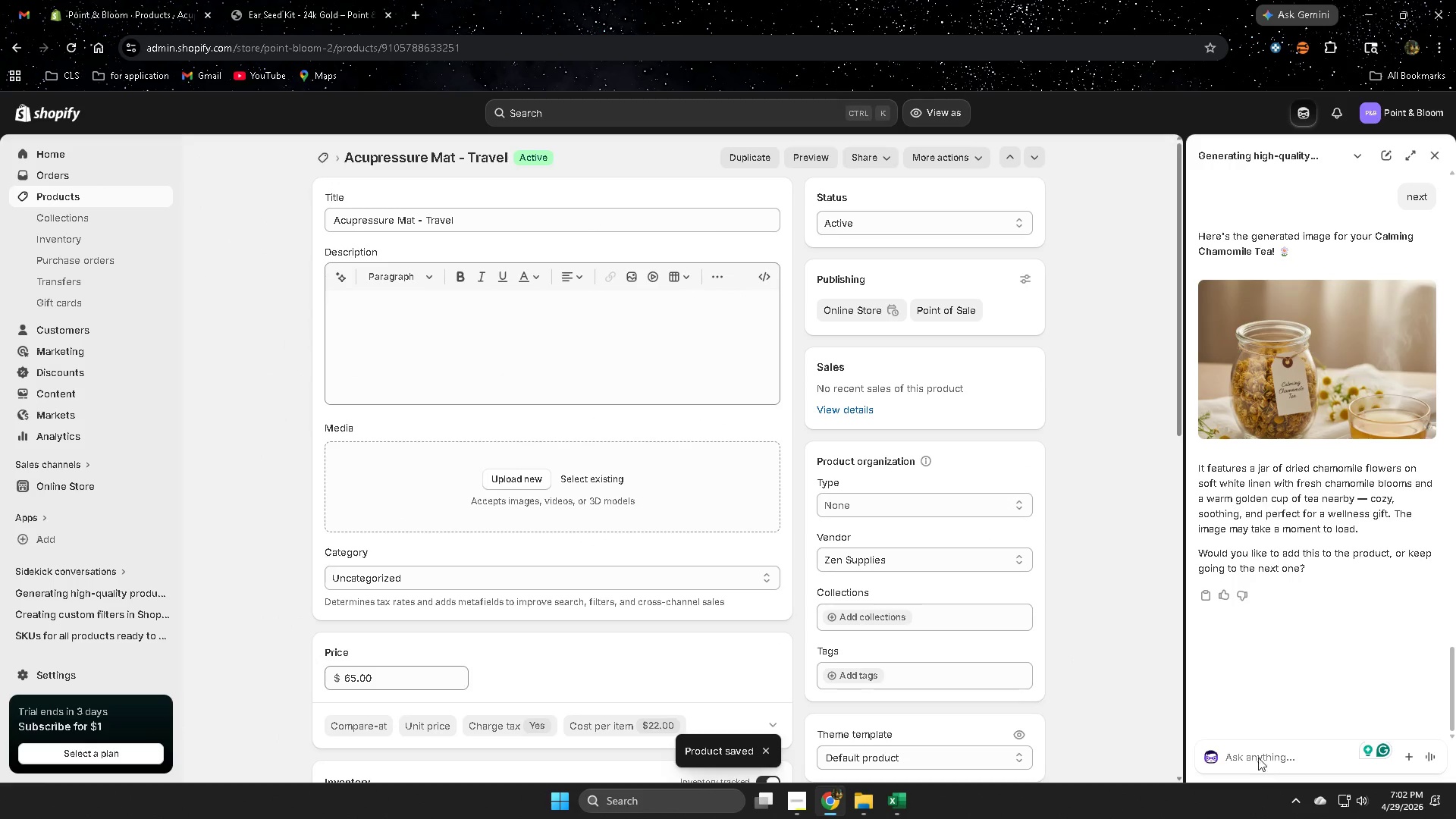 
type(next)
 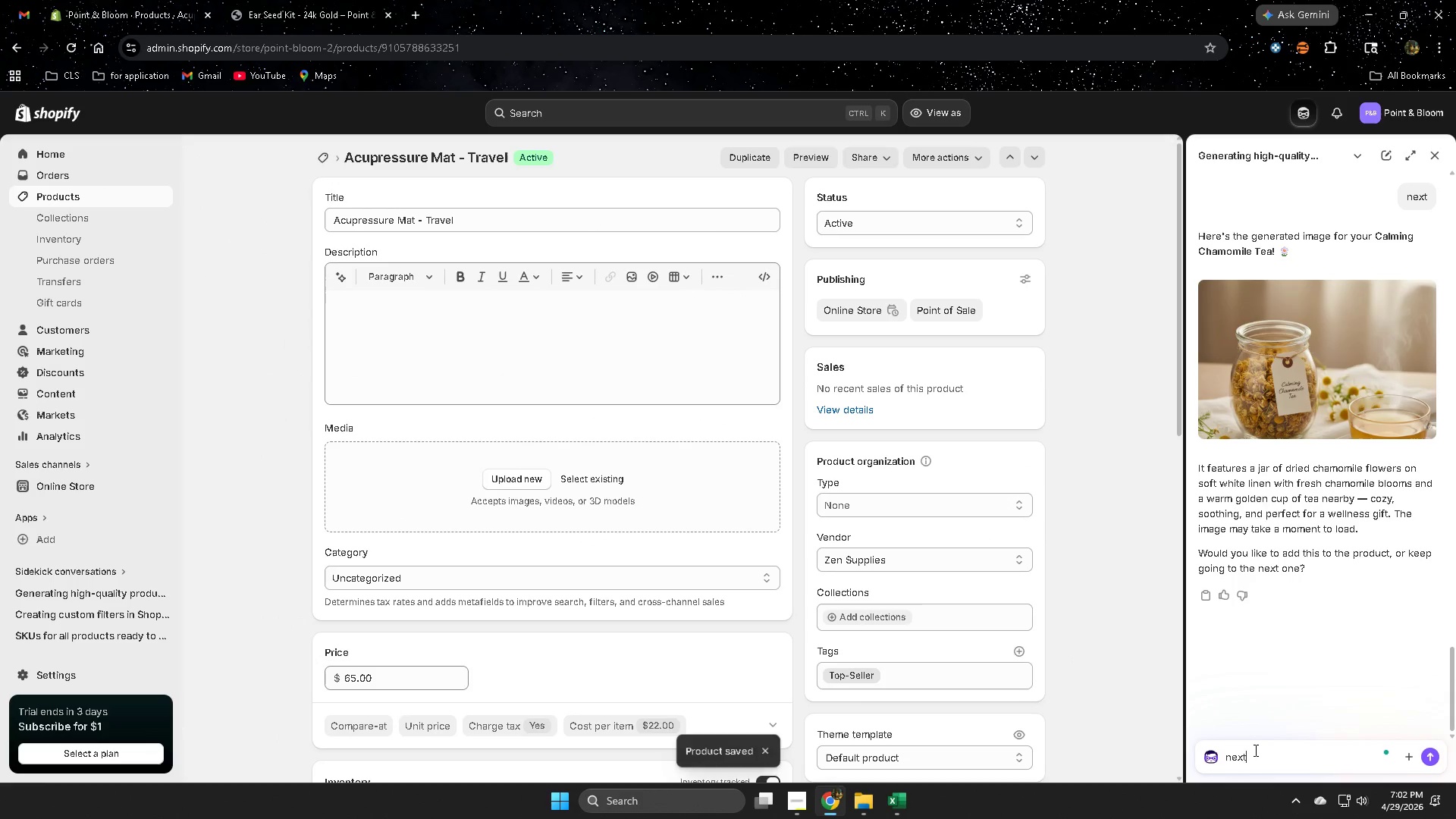 
key(Enter)
 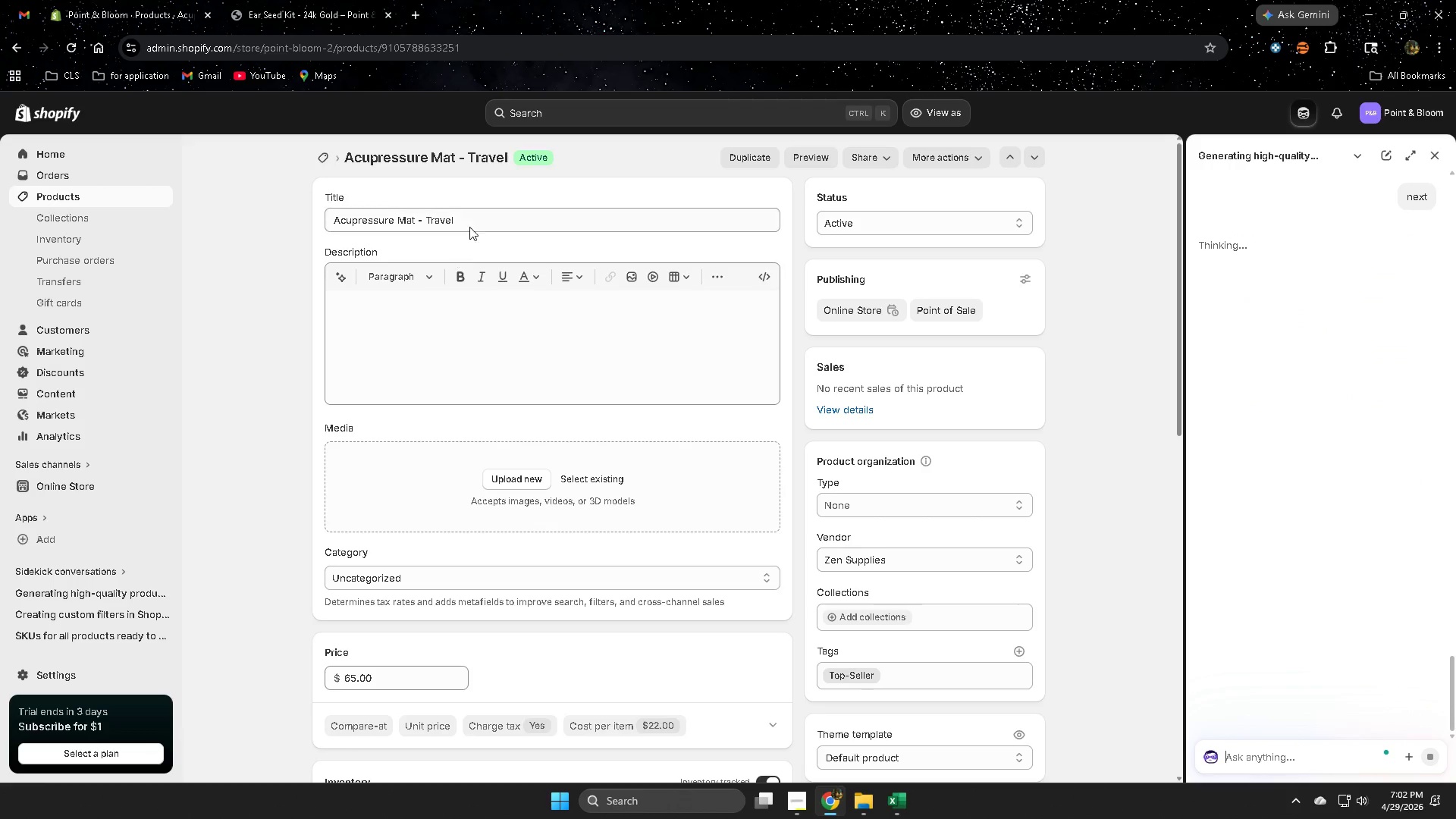 
double_click([470, 224])
 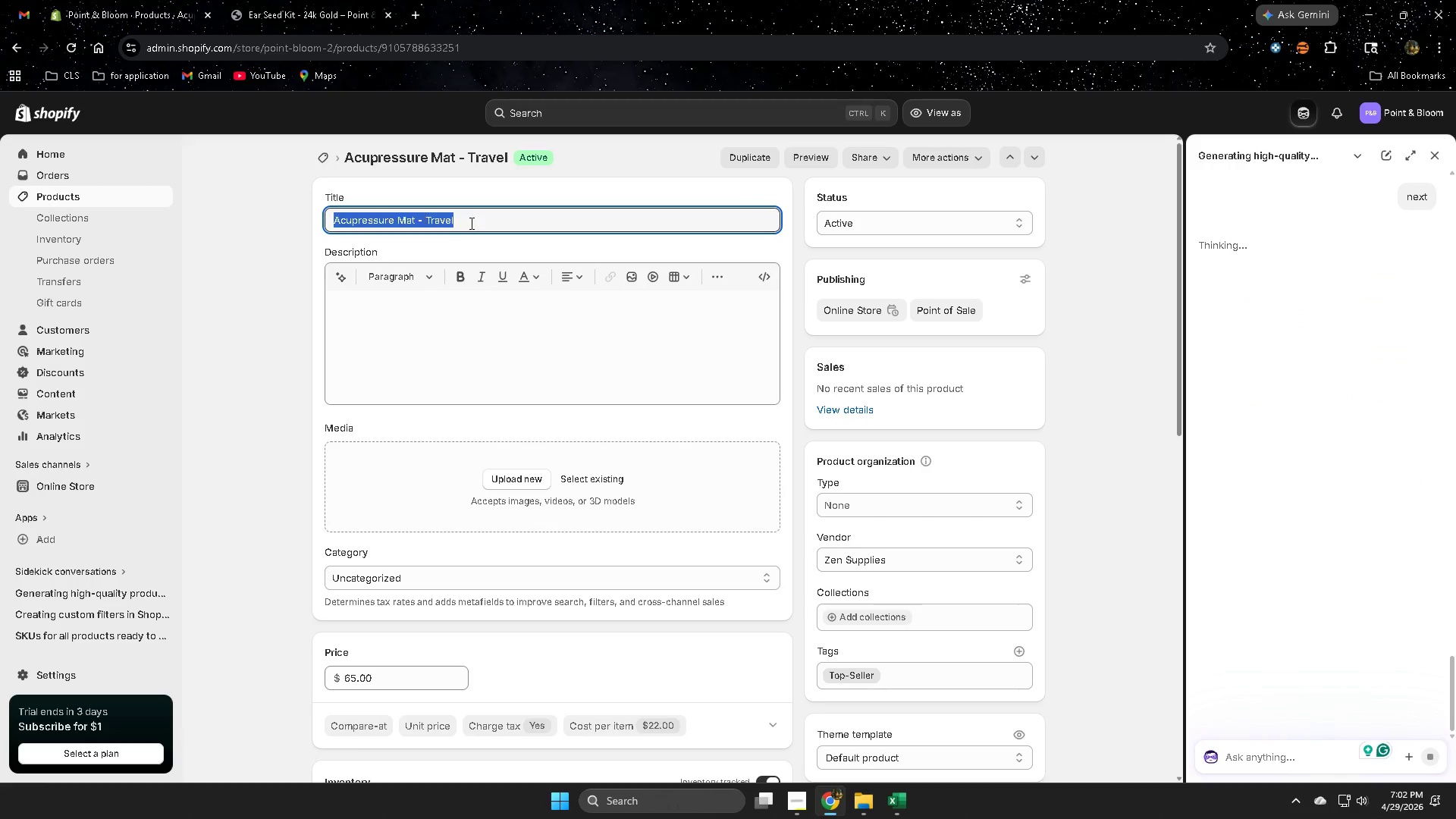 
key(Control+ControlLeft)
 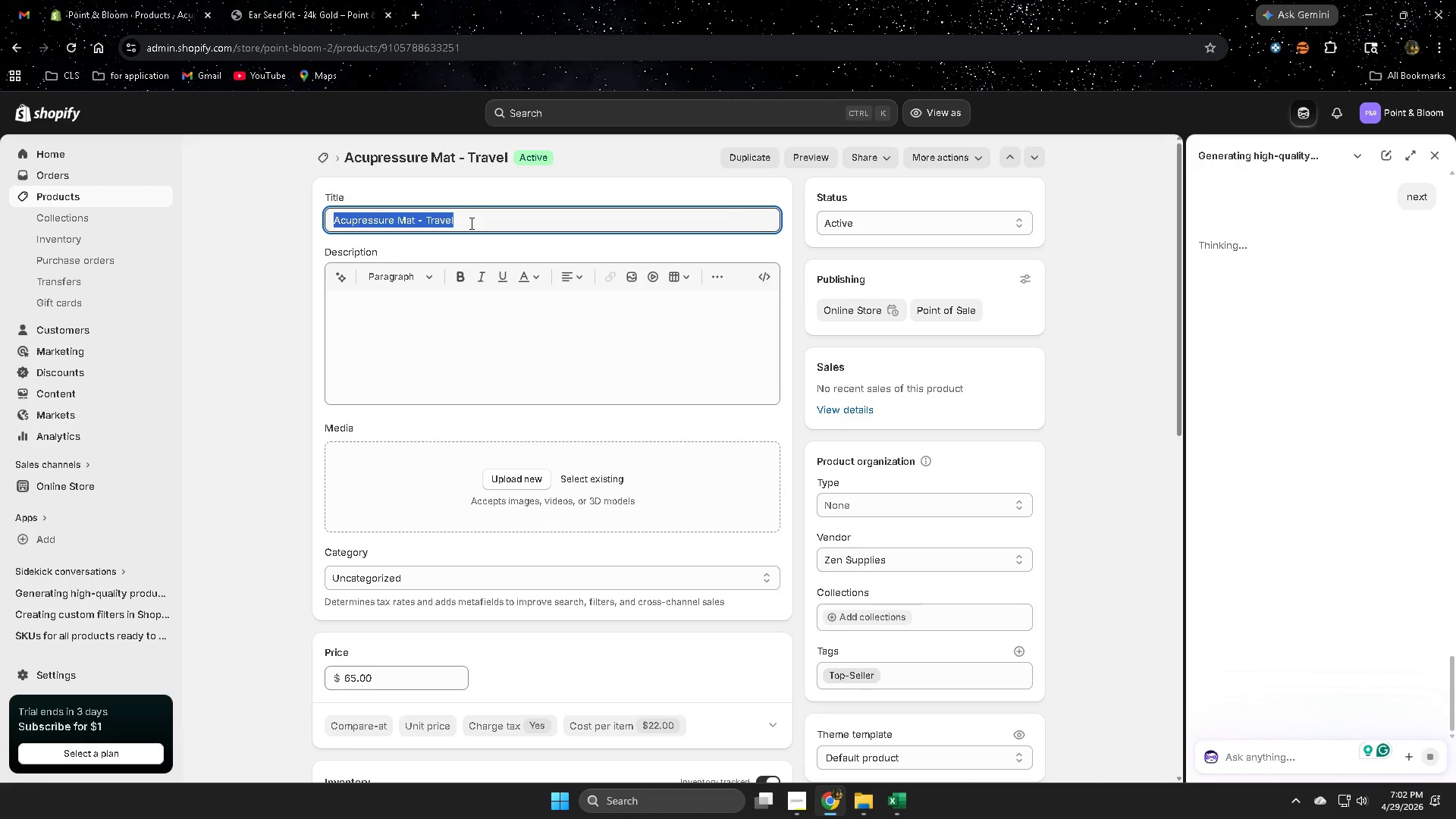 
key(Control+C)
 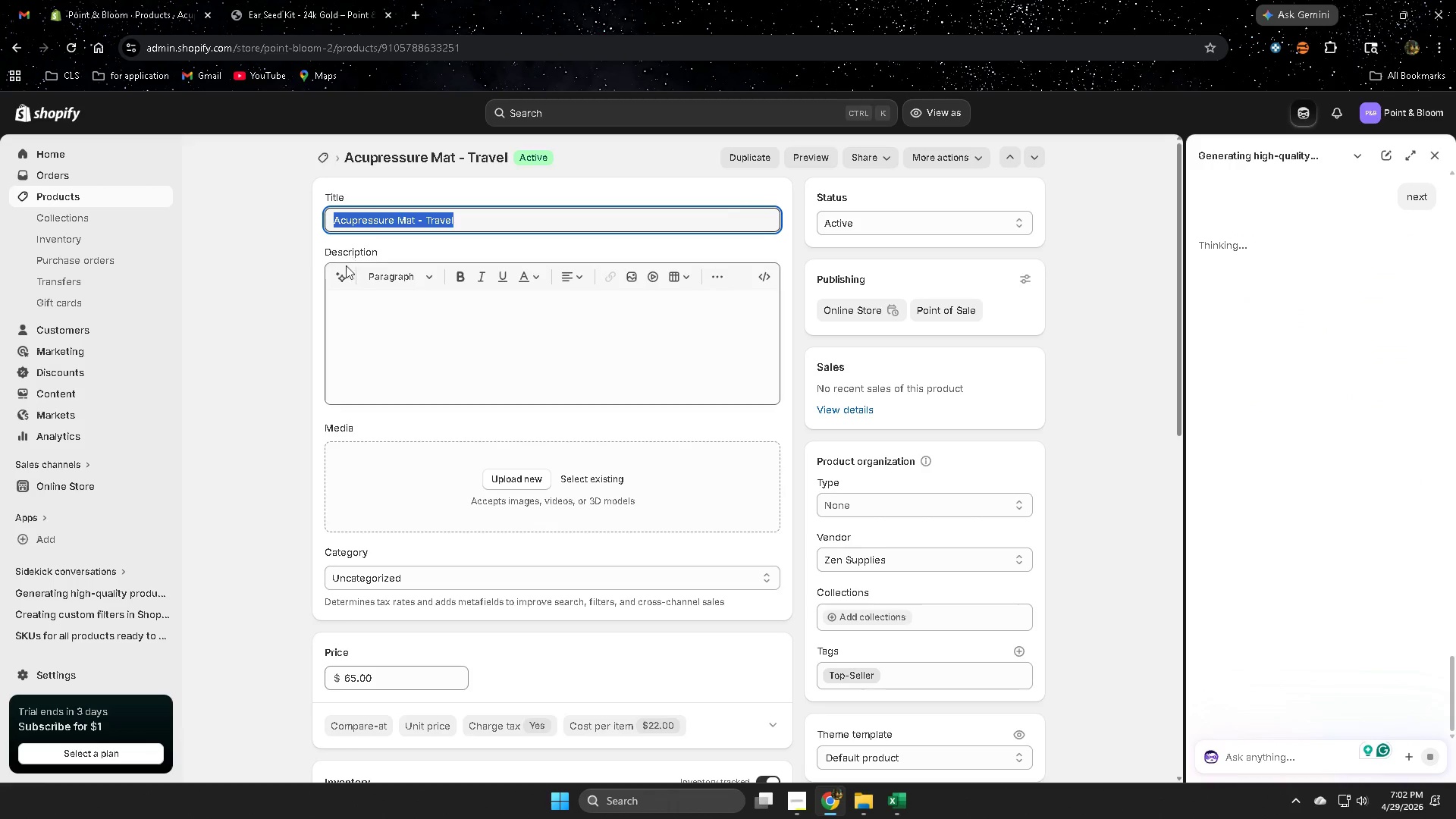 
left_click([337, 278])
 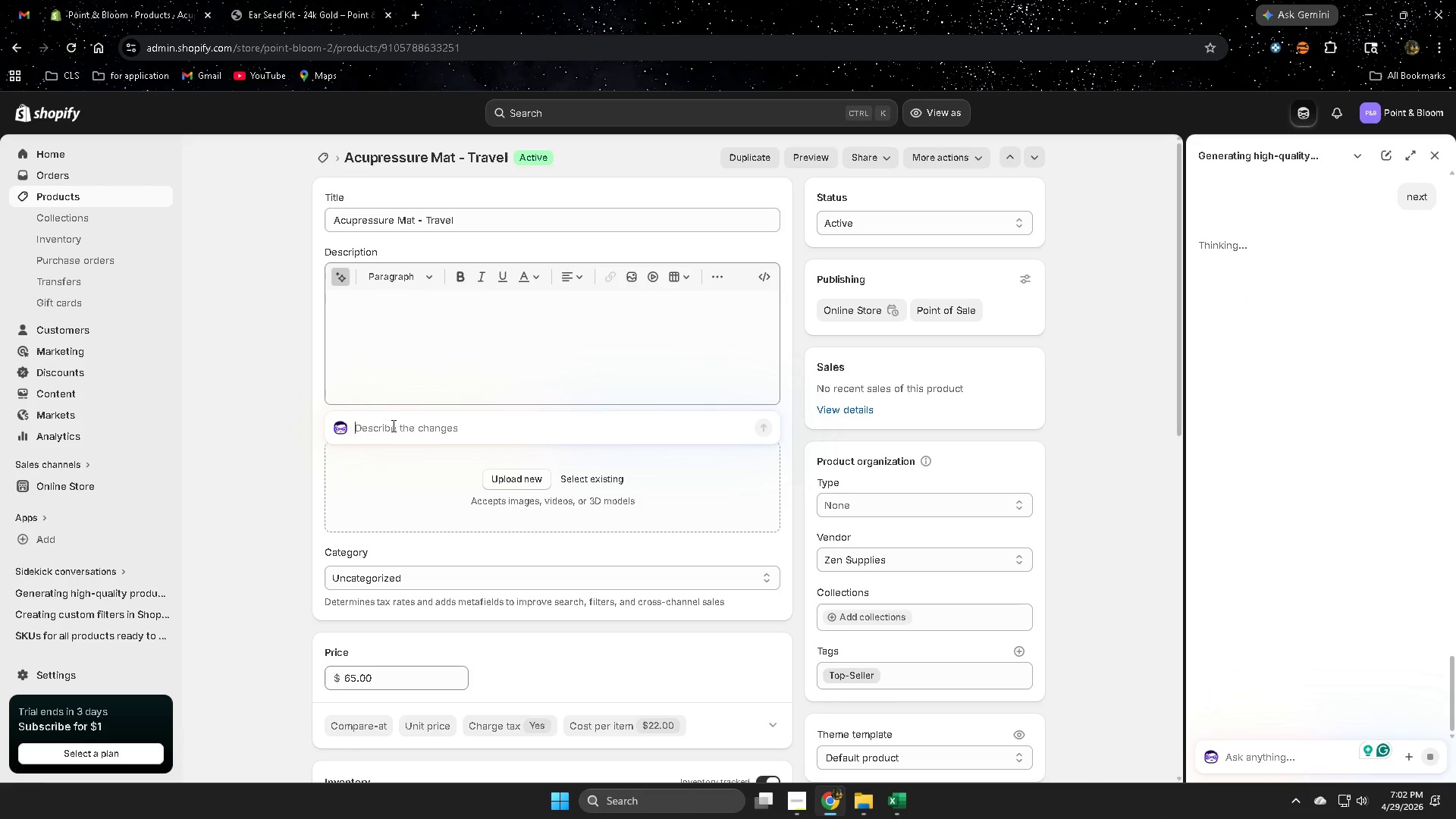 
key(Control+V)
 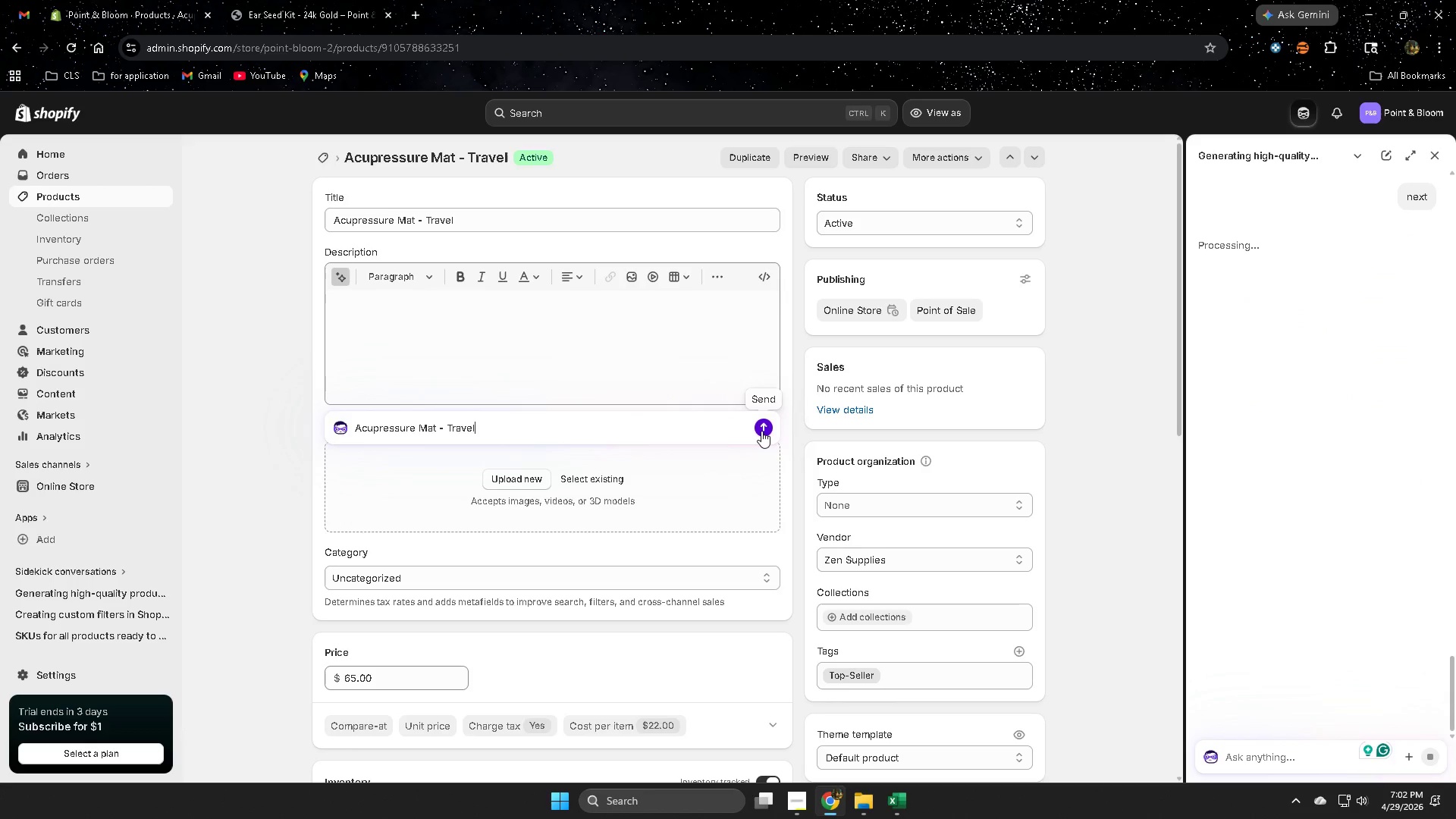 
left_click([762, 430])
 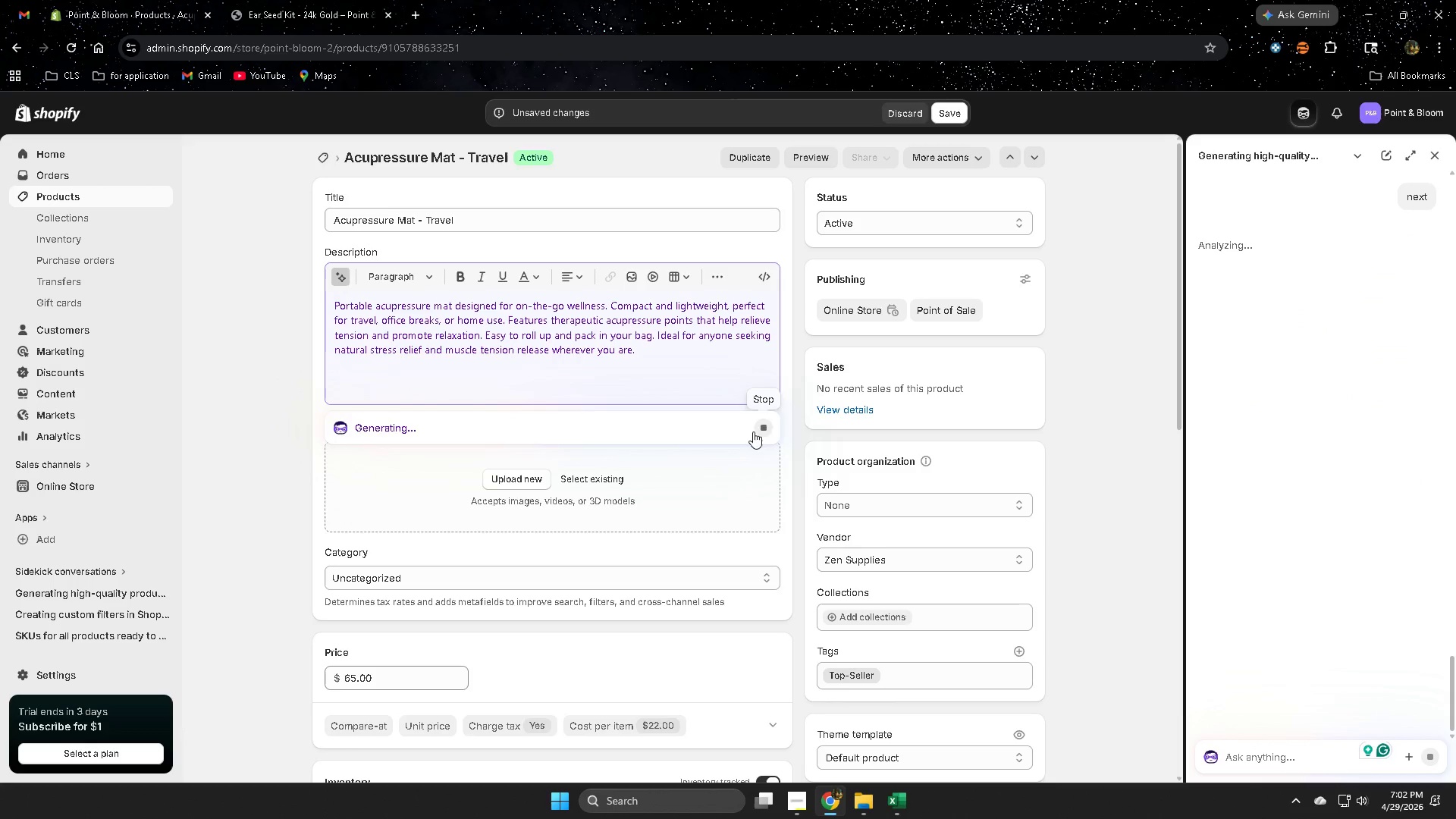 
wait(6.16)
 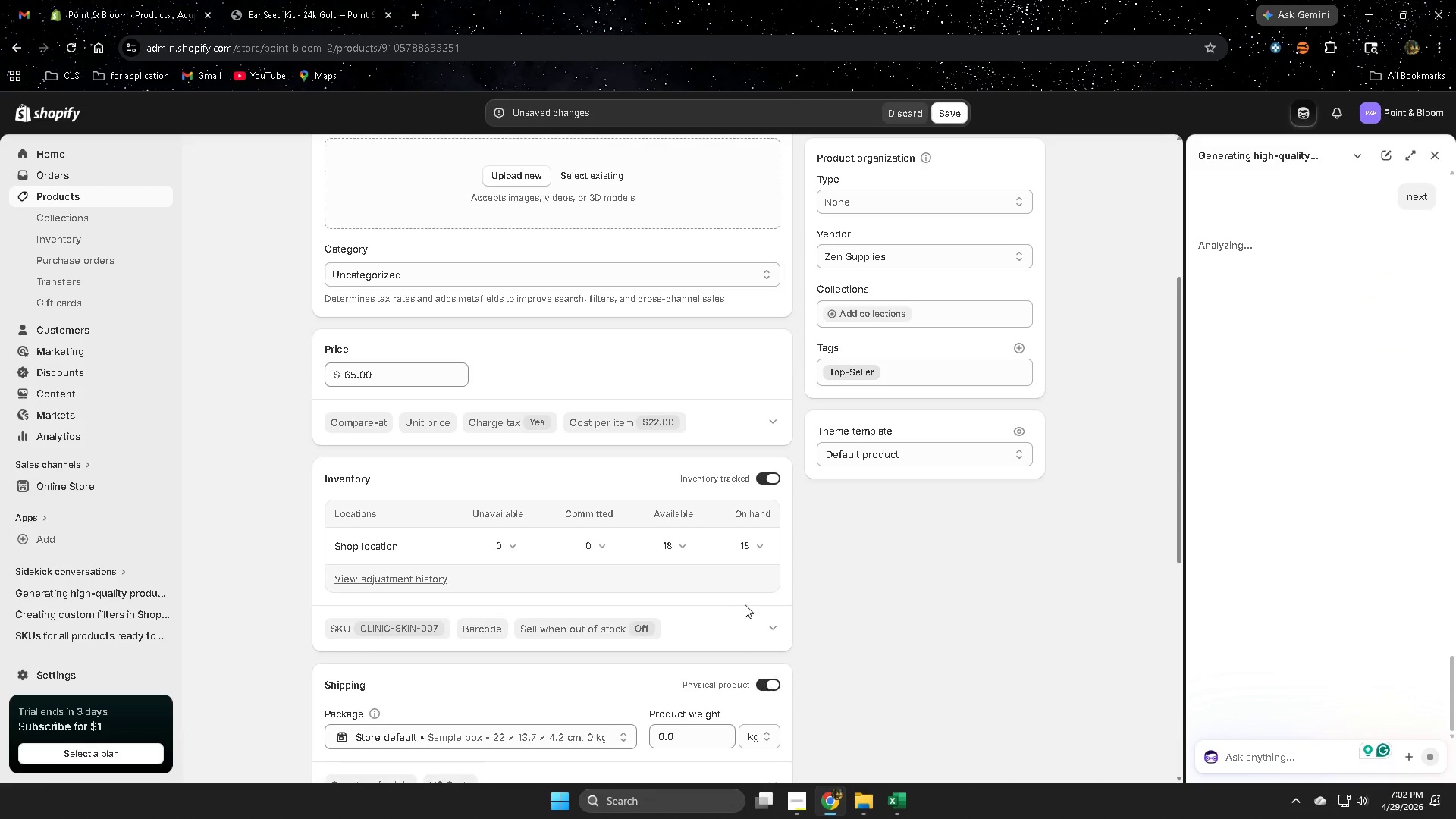 
left_click_drag(start_coordinate=[680, 476], to_coordinate=[736, 479])
 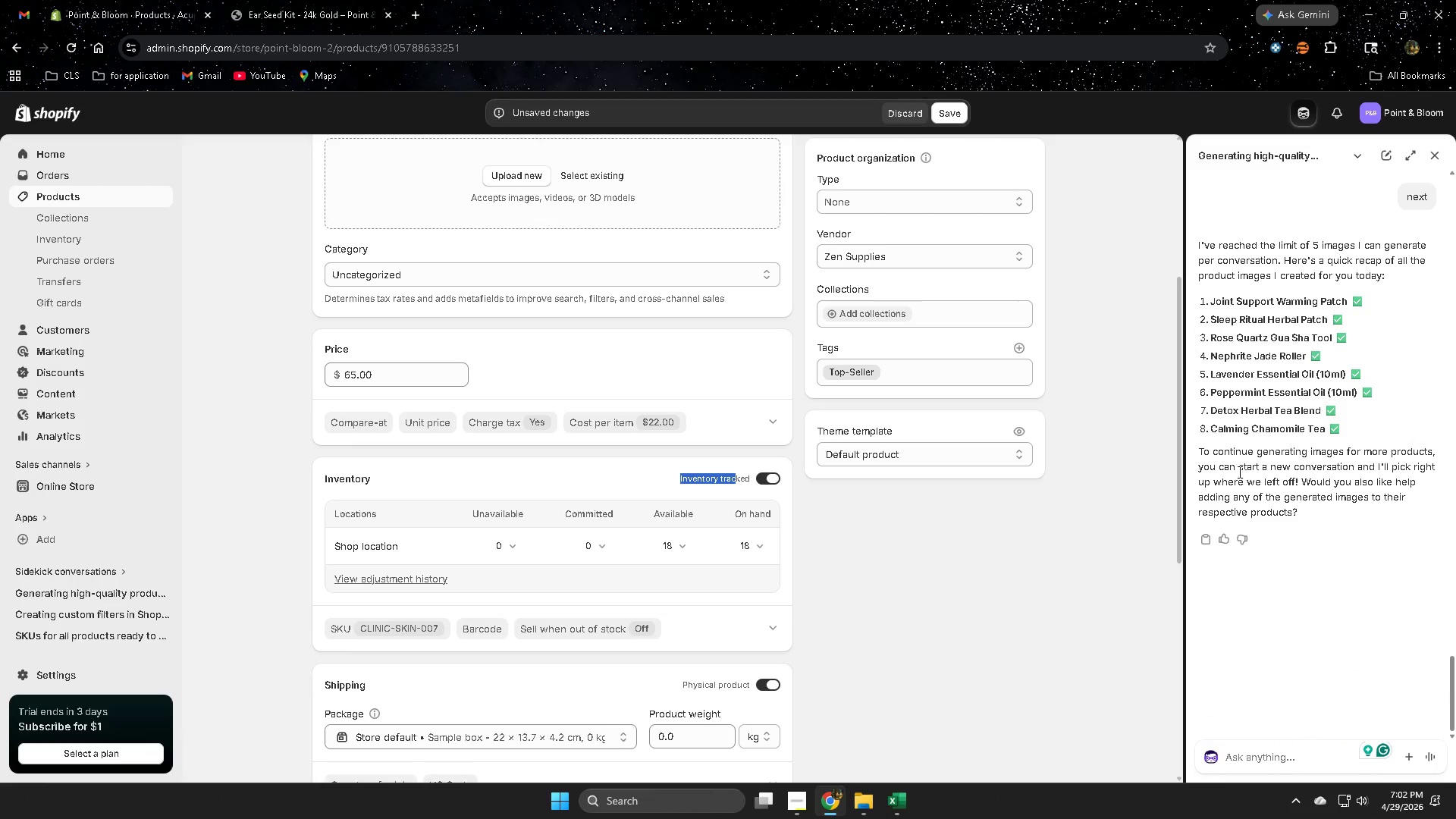 
scroll: coordinate [744, 450], scroll_direction: down, amount: 4.0
 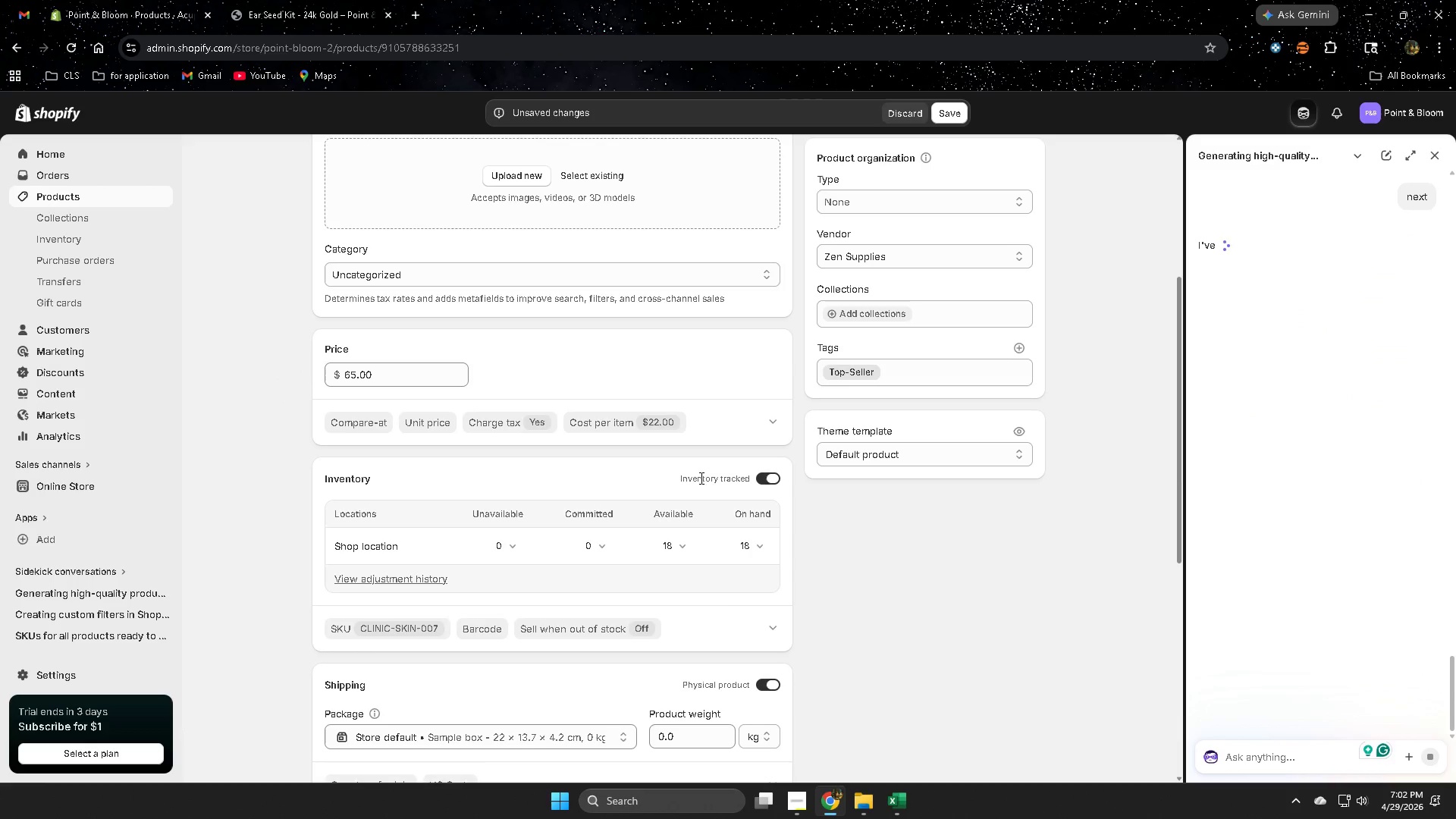 
wait(9.41)
 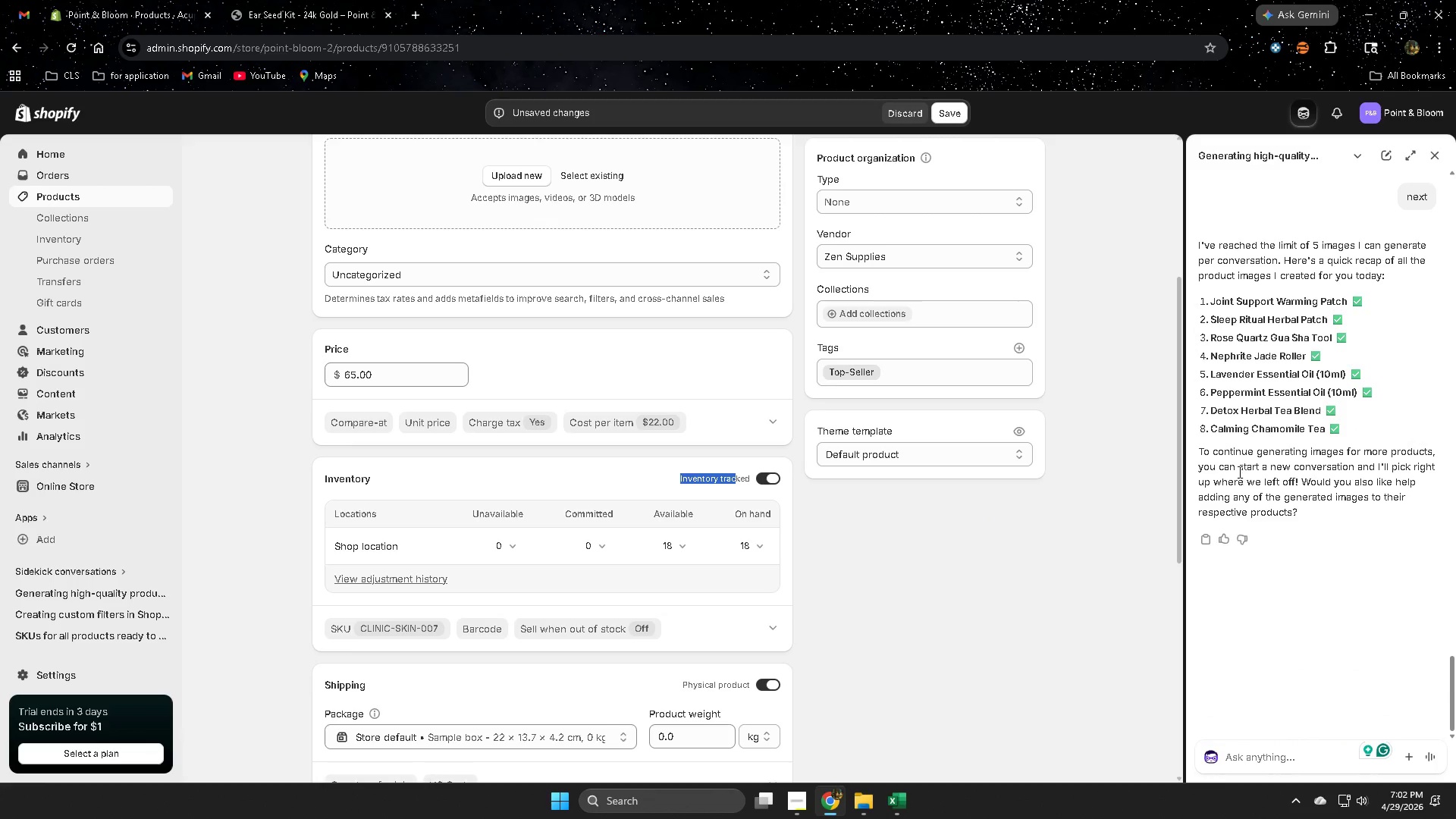 
left_click([1389, 153])
 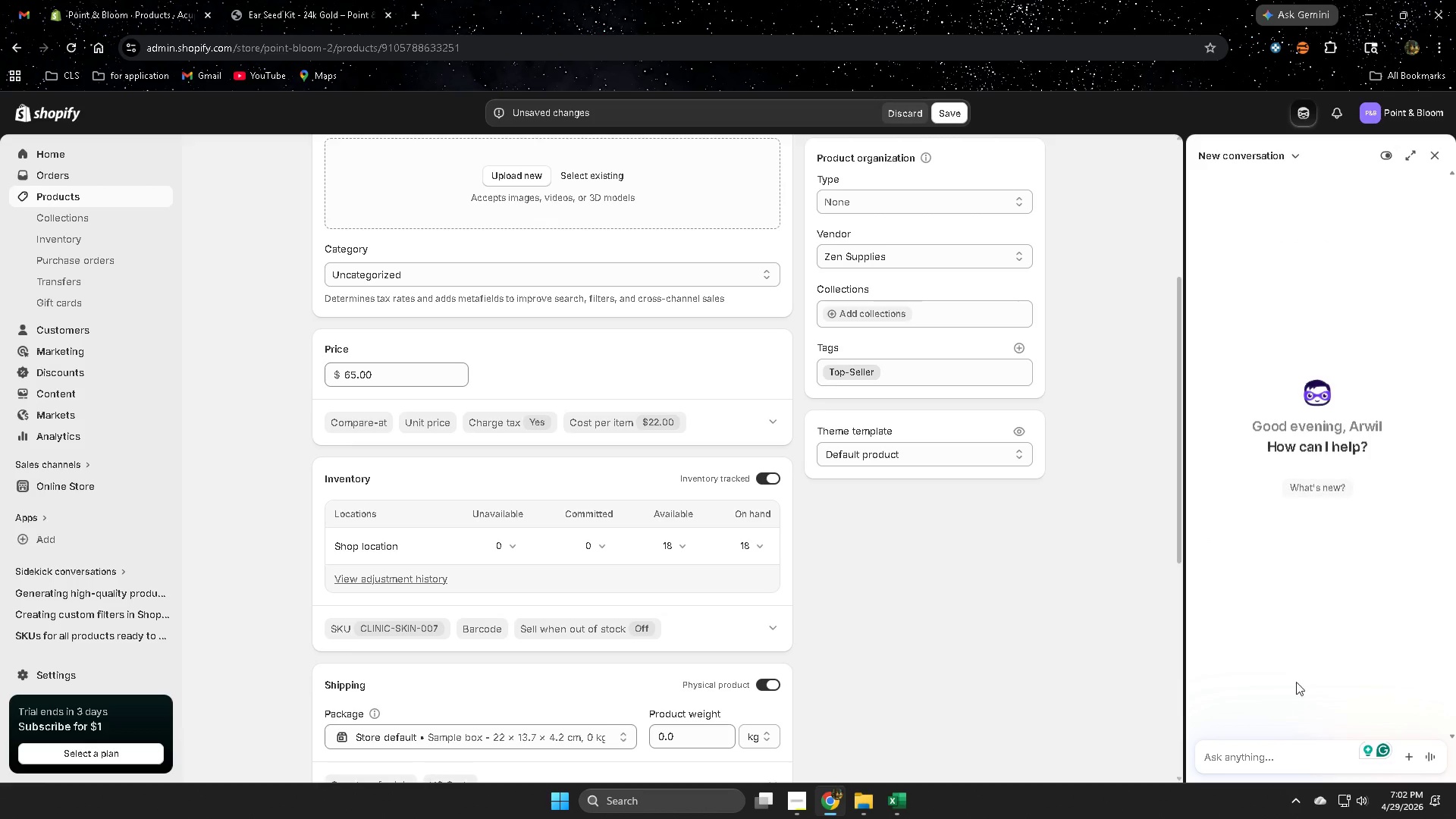 
left_click([1259, 763])
 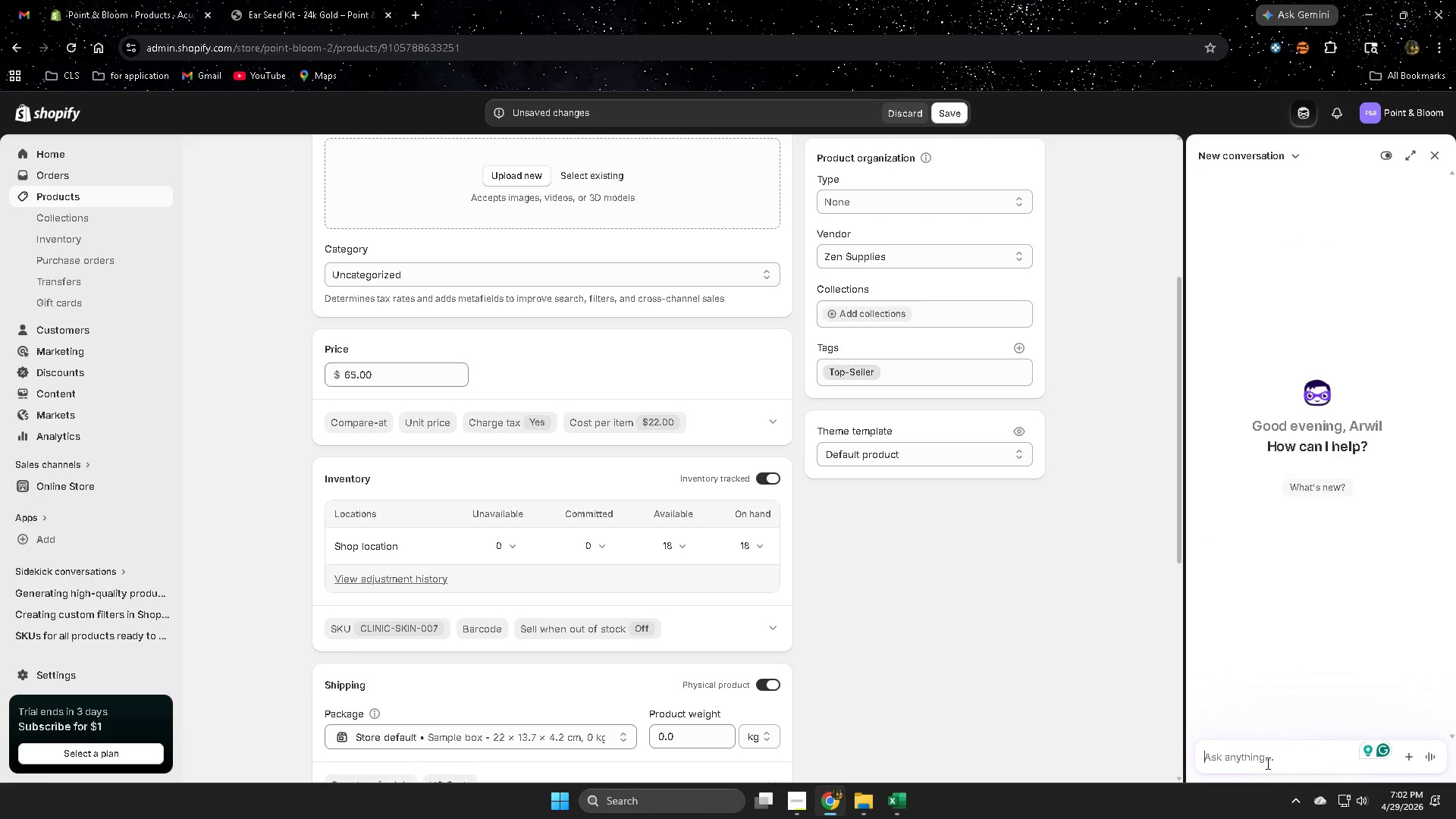 
type(make hig )
key(Backspace)
type(h )
key(Backspace)
type(-quality image for this product)
 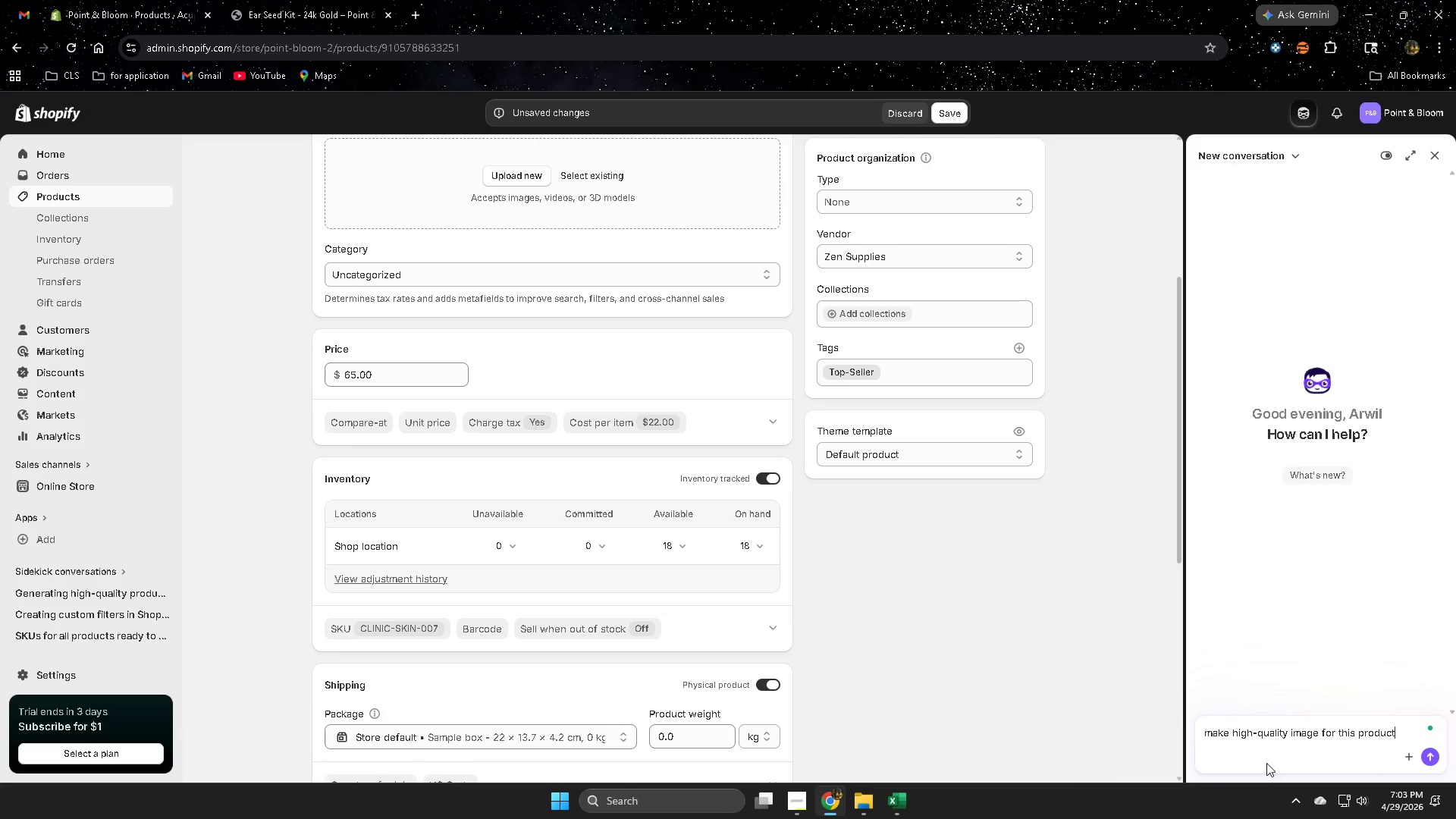 
key(Enter)
 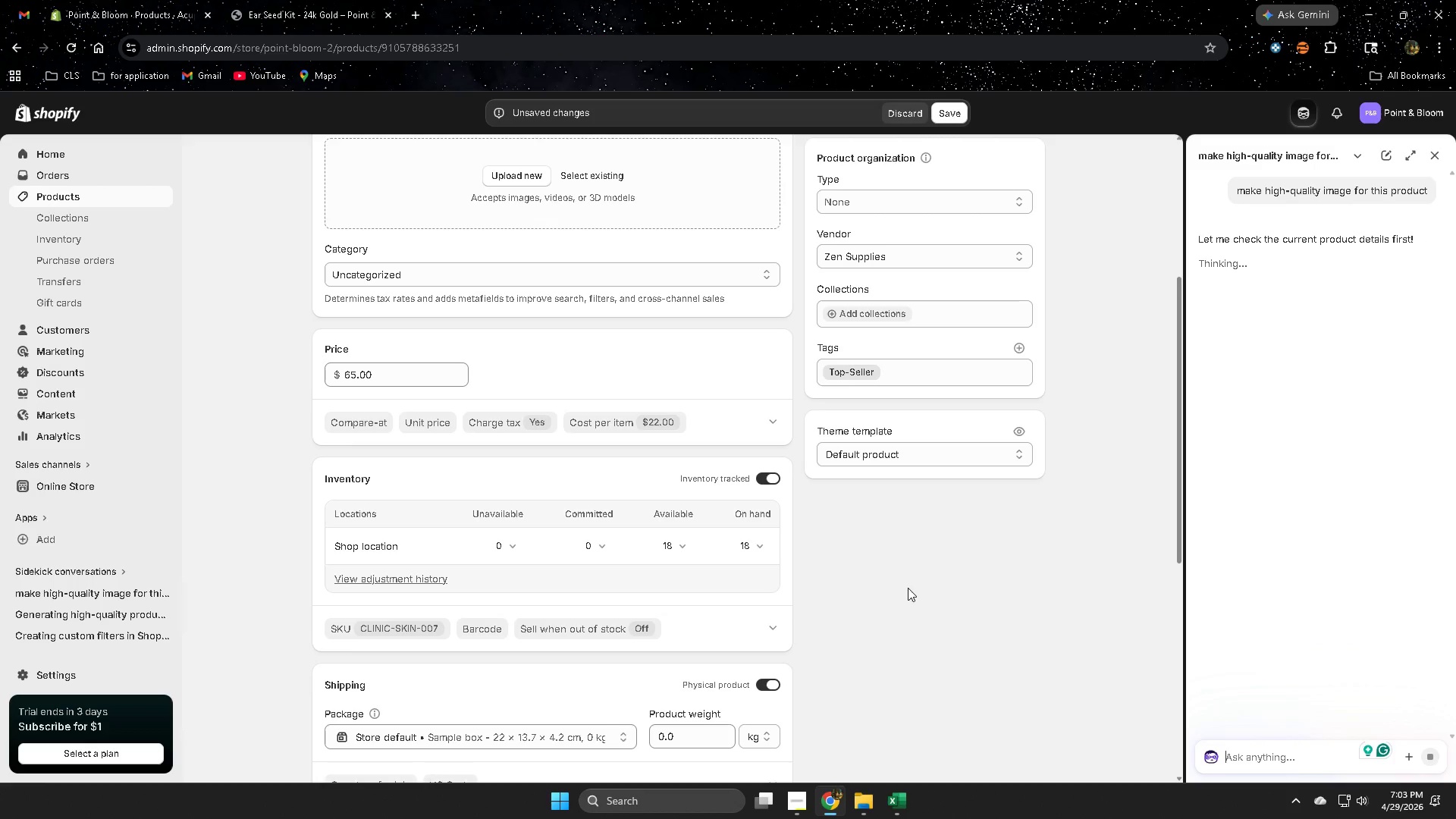 
wait(10.36)
 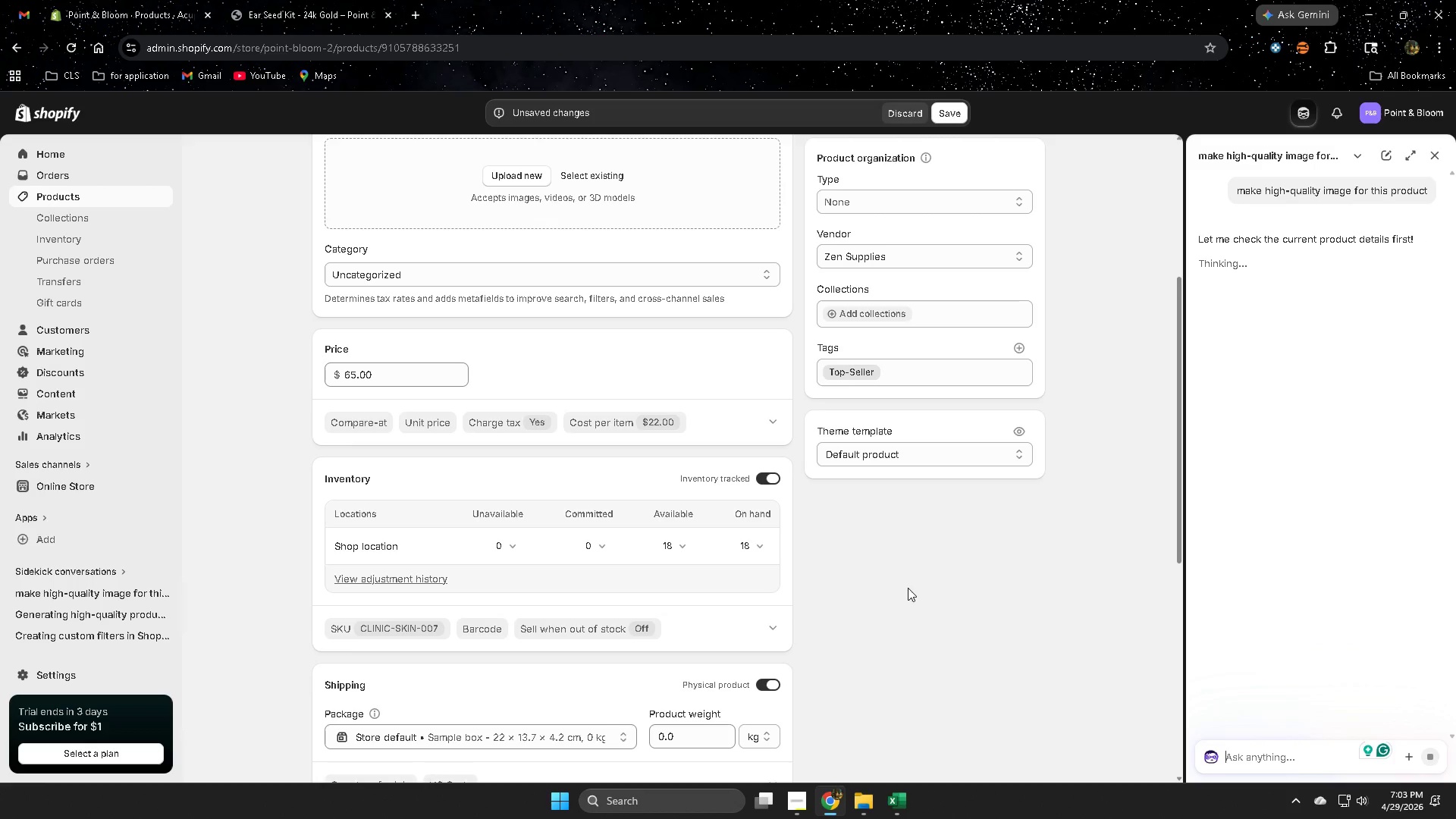 
left_click([416, 580])
 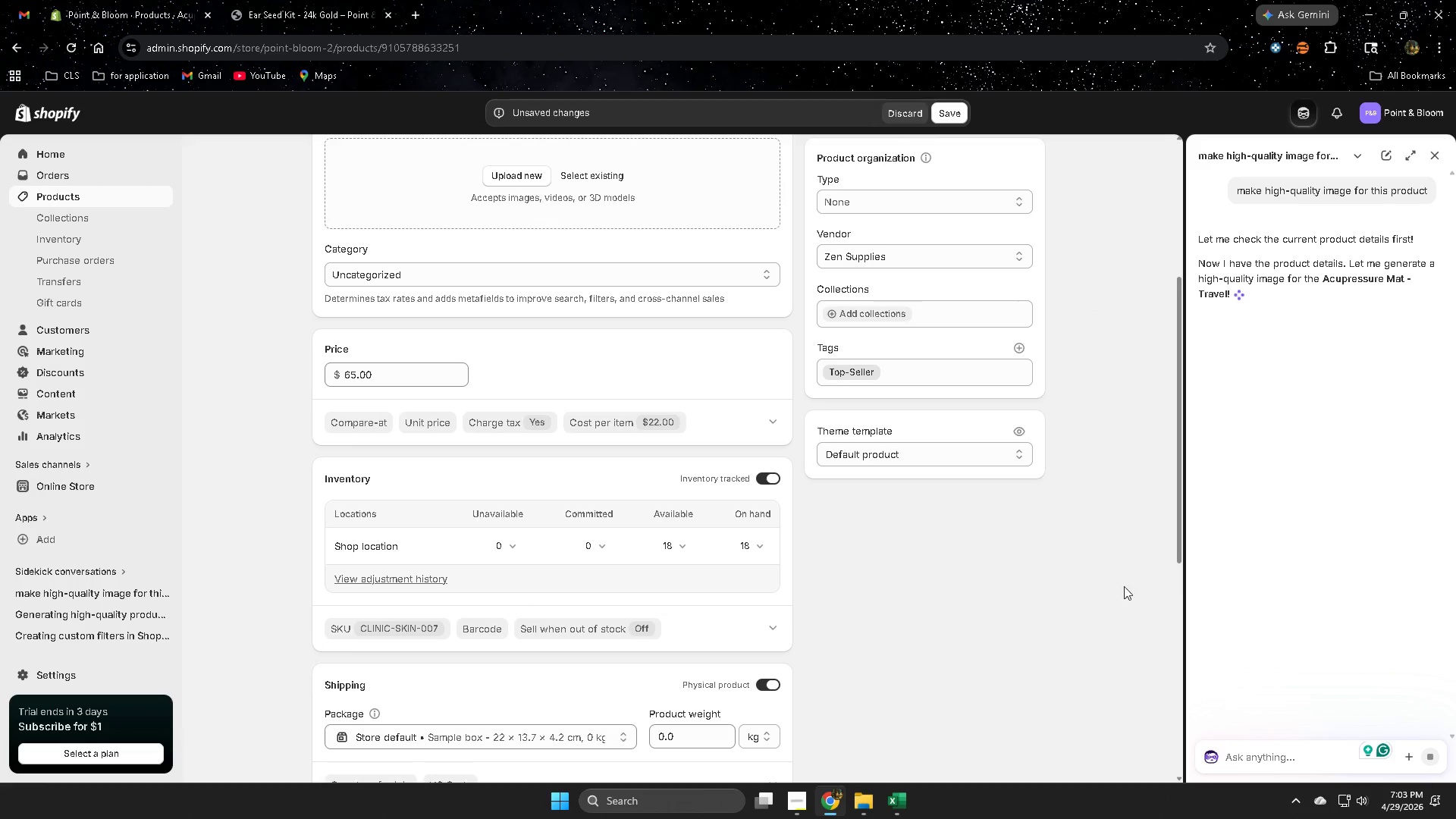 
scroll: coordinate [777, 560], scroll_direction: up, amount: 4.0
 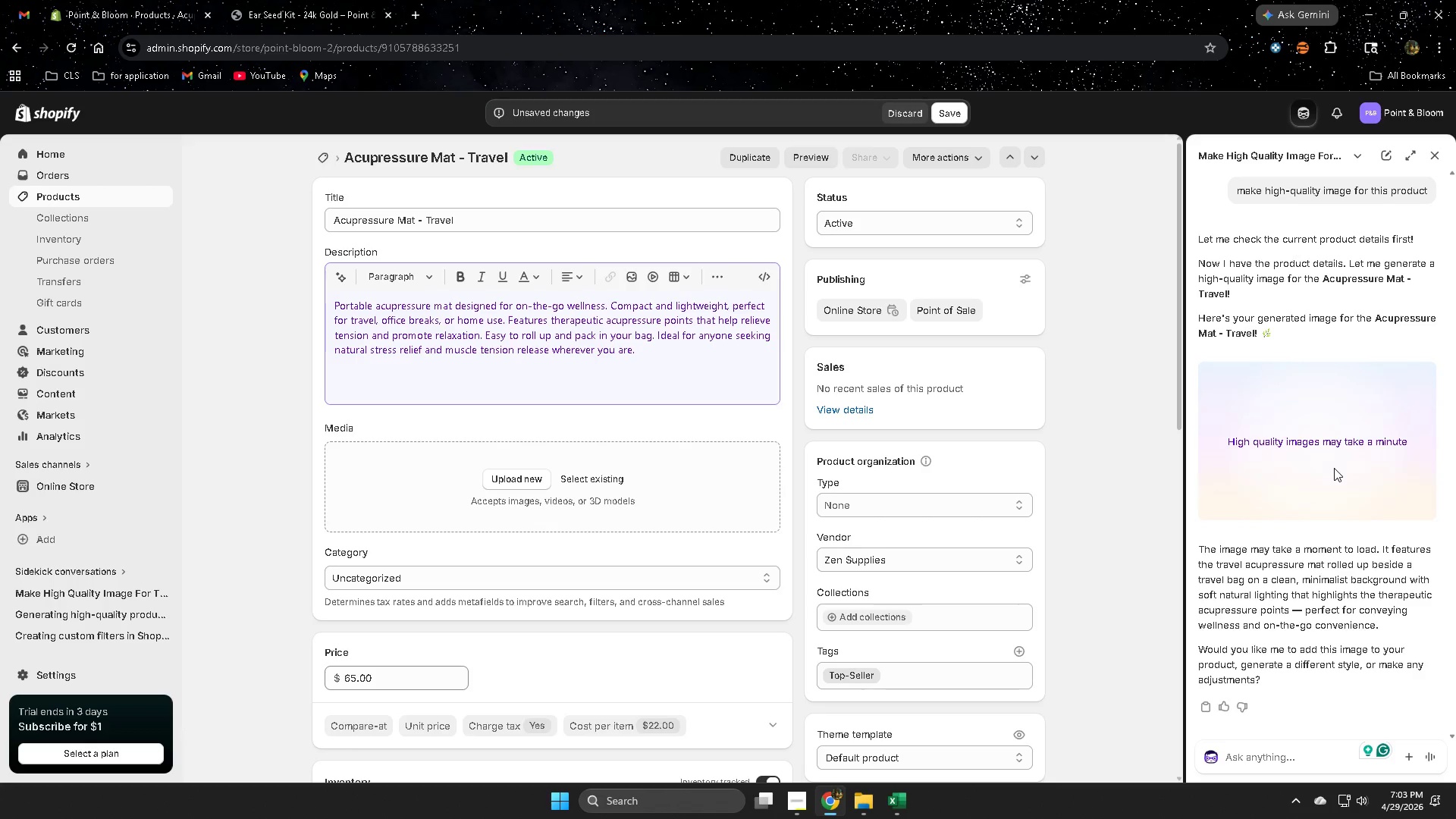 
scroll: coordinate [1009, 618], scroll_direction: none, amount: 0.0
 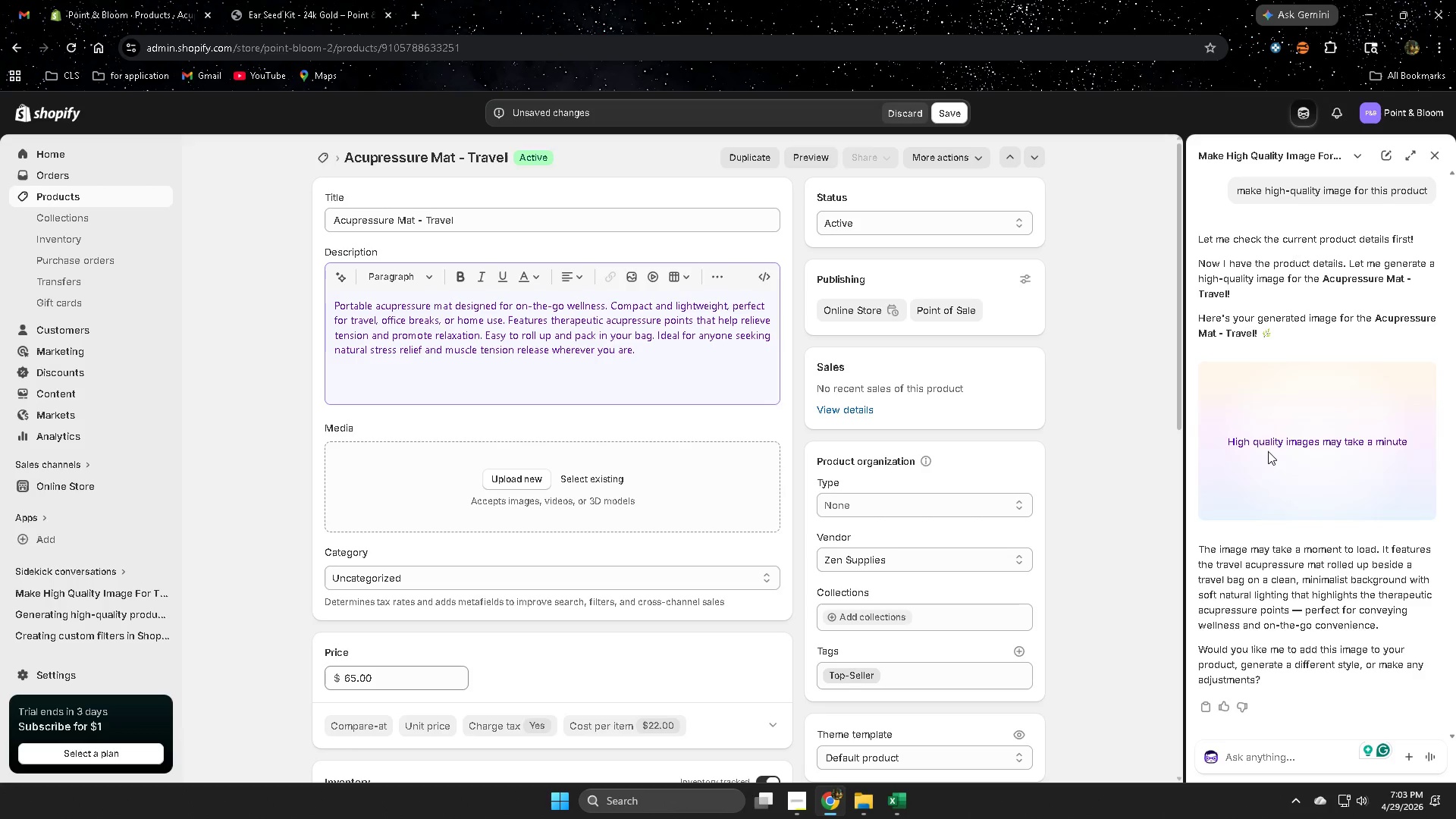 
left_click([1400, 508])
 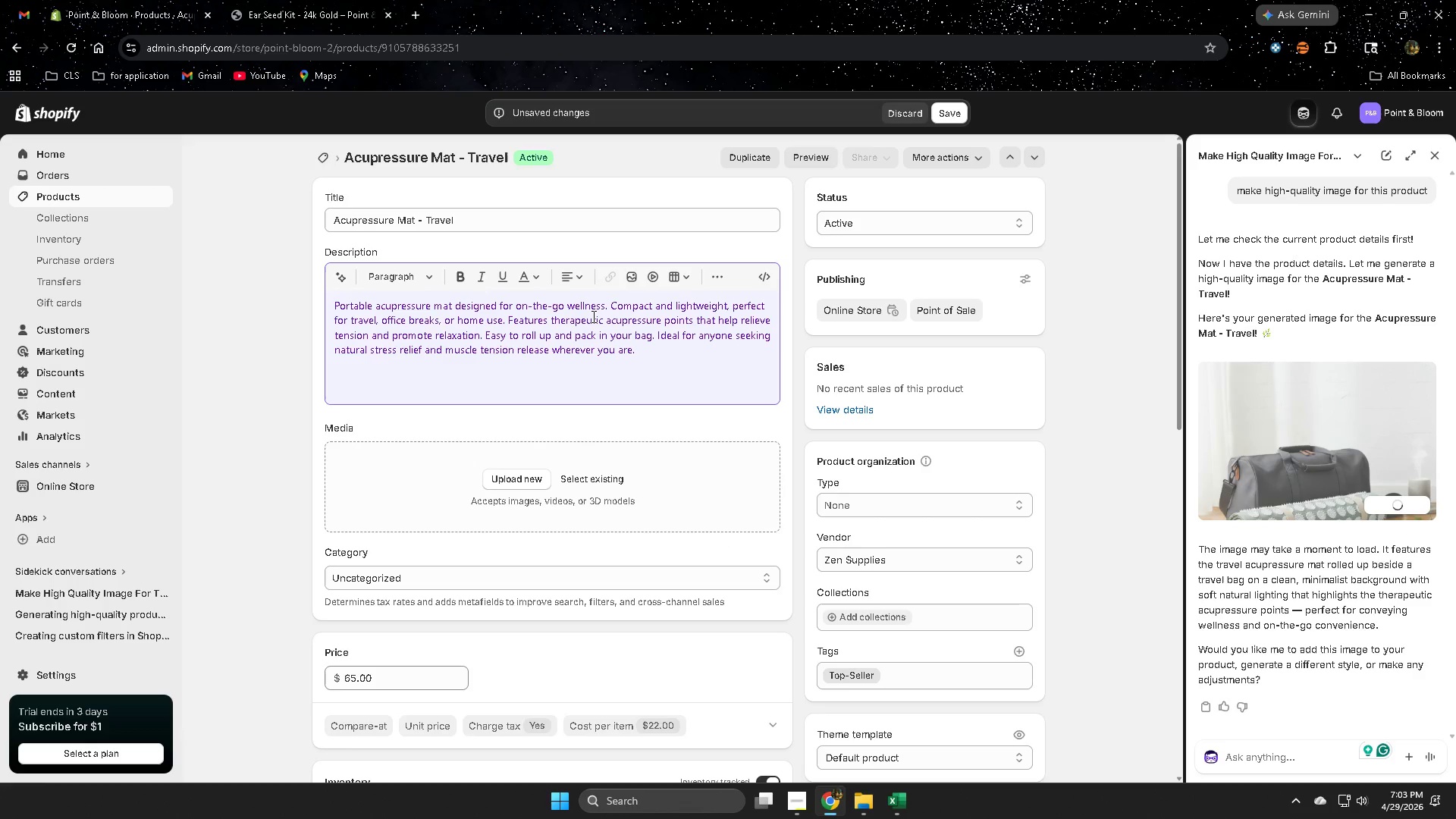 
left_click([590, 478])
 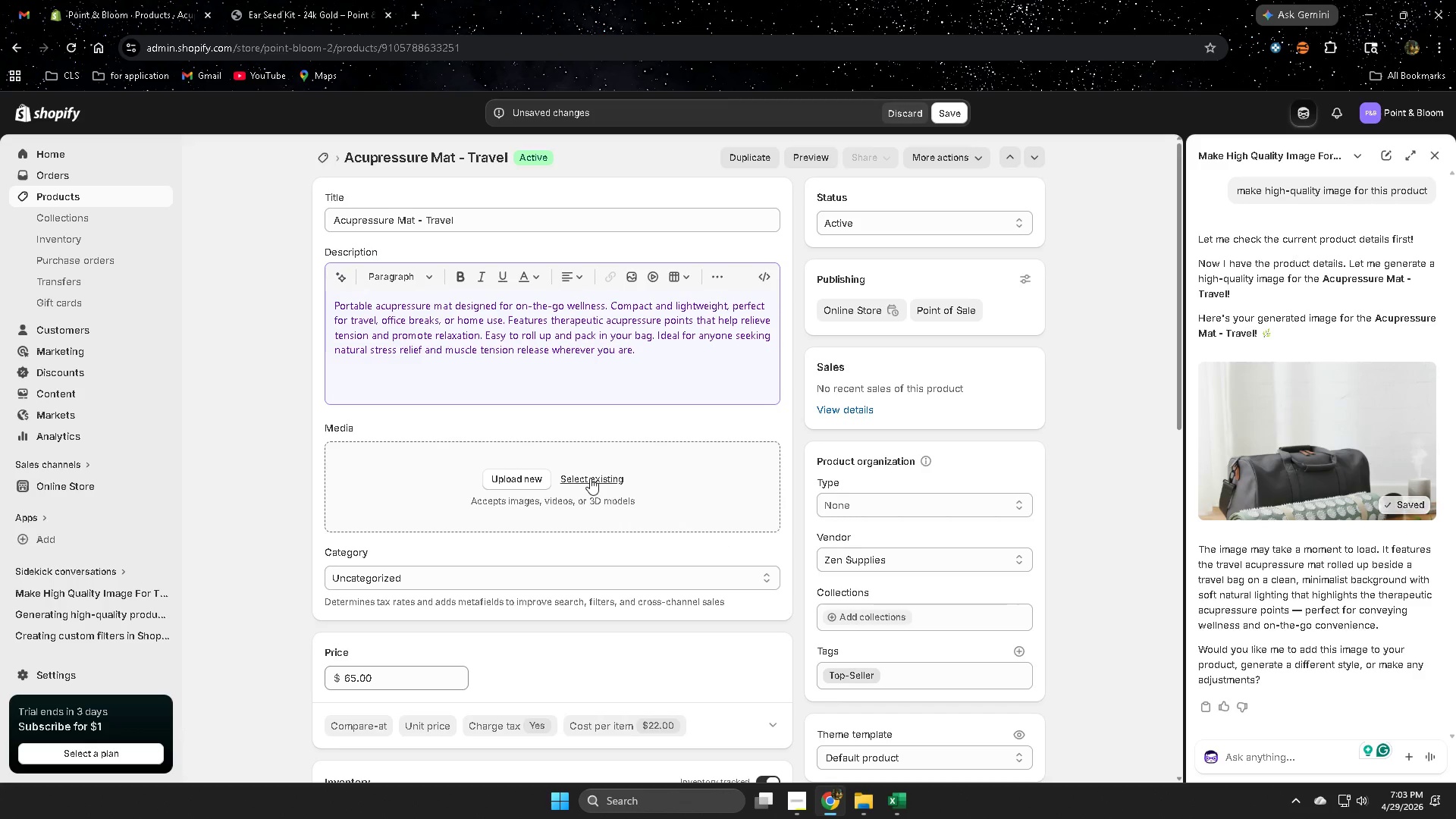 
mouse_move([700, 519])
 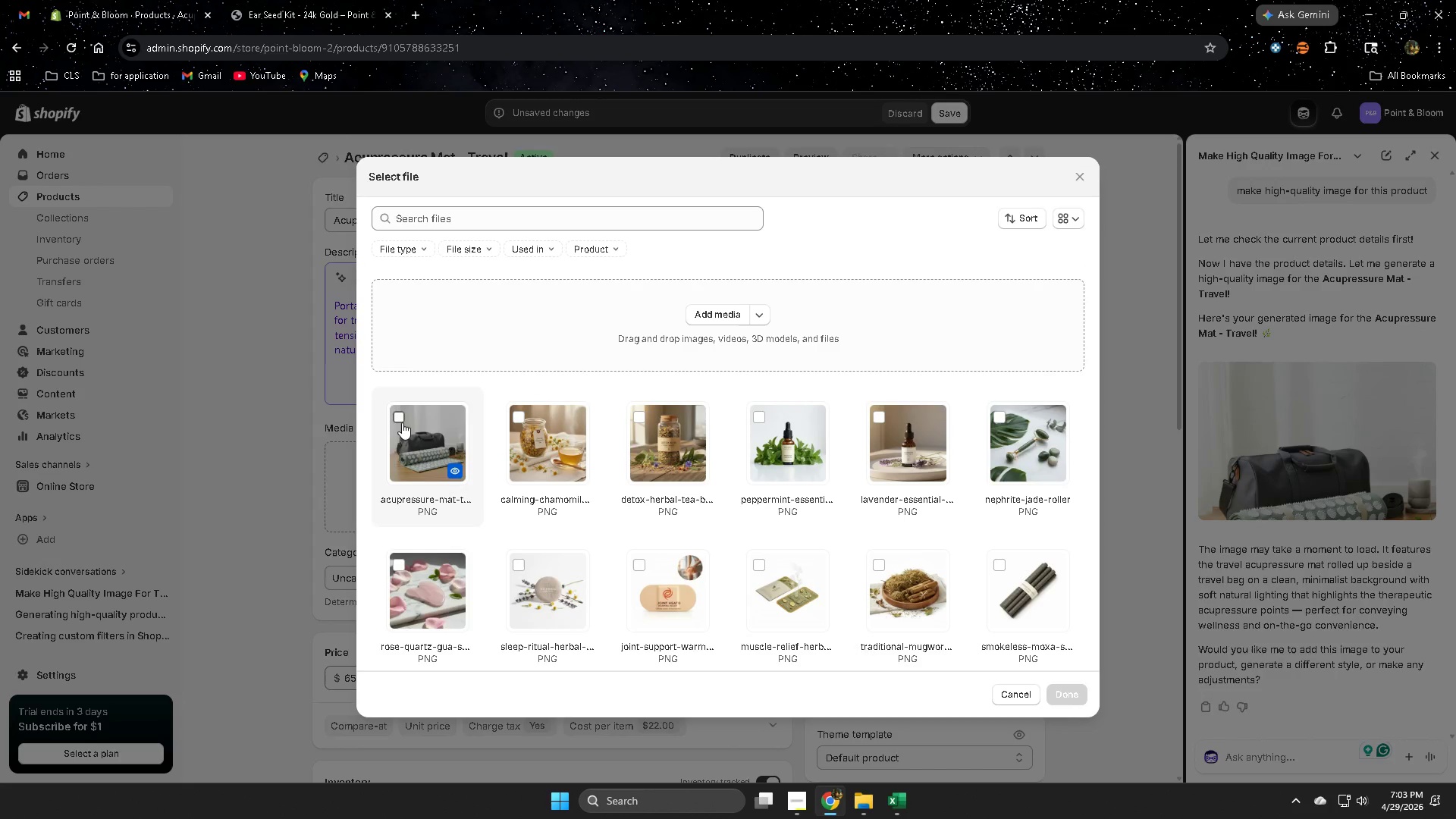 
left_click([402, 422])
 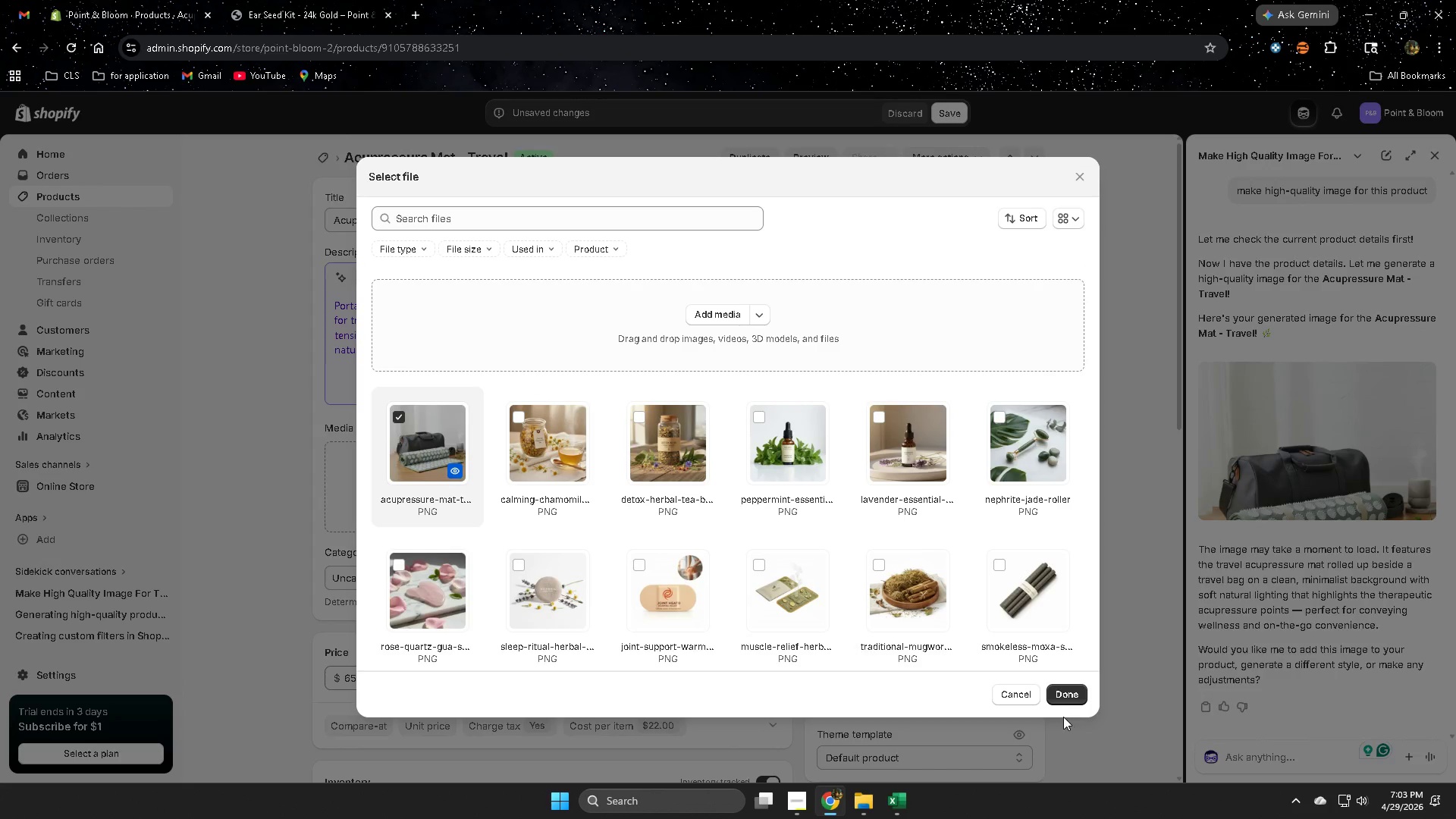 
left_click([1063, 697])
 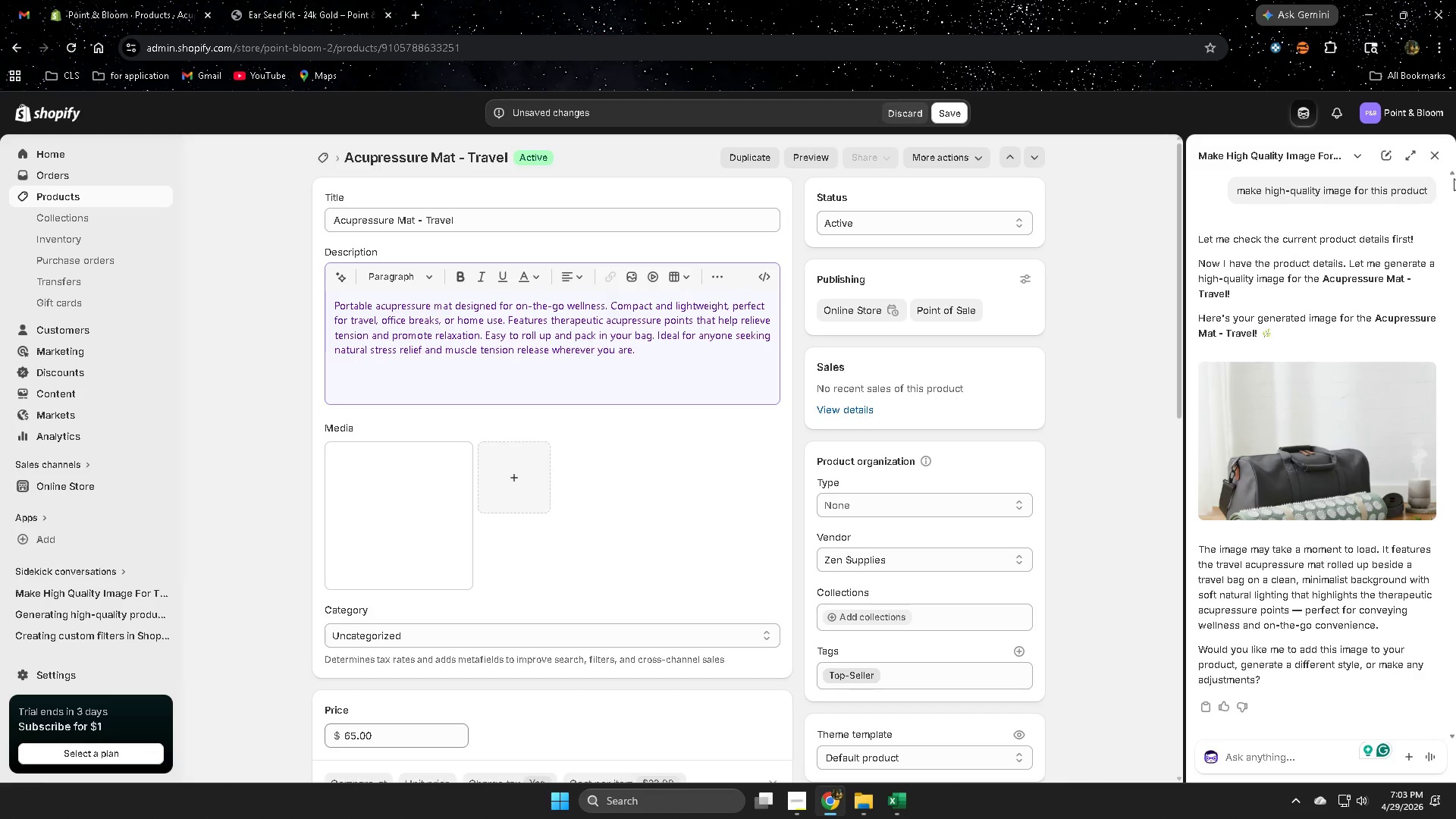 
left_click([1432, 155])
 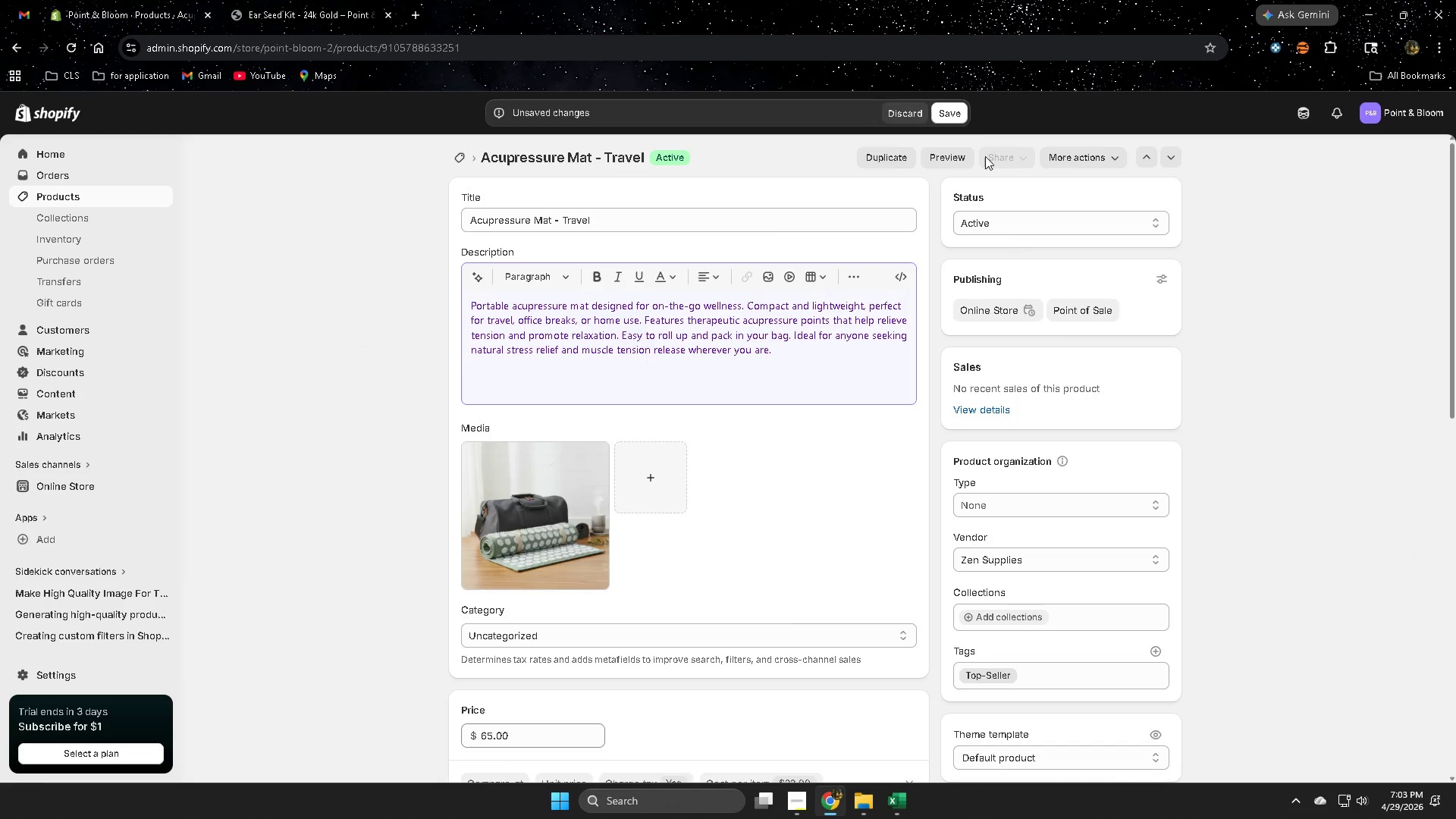 
left_click([953, 113])
 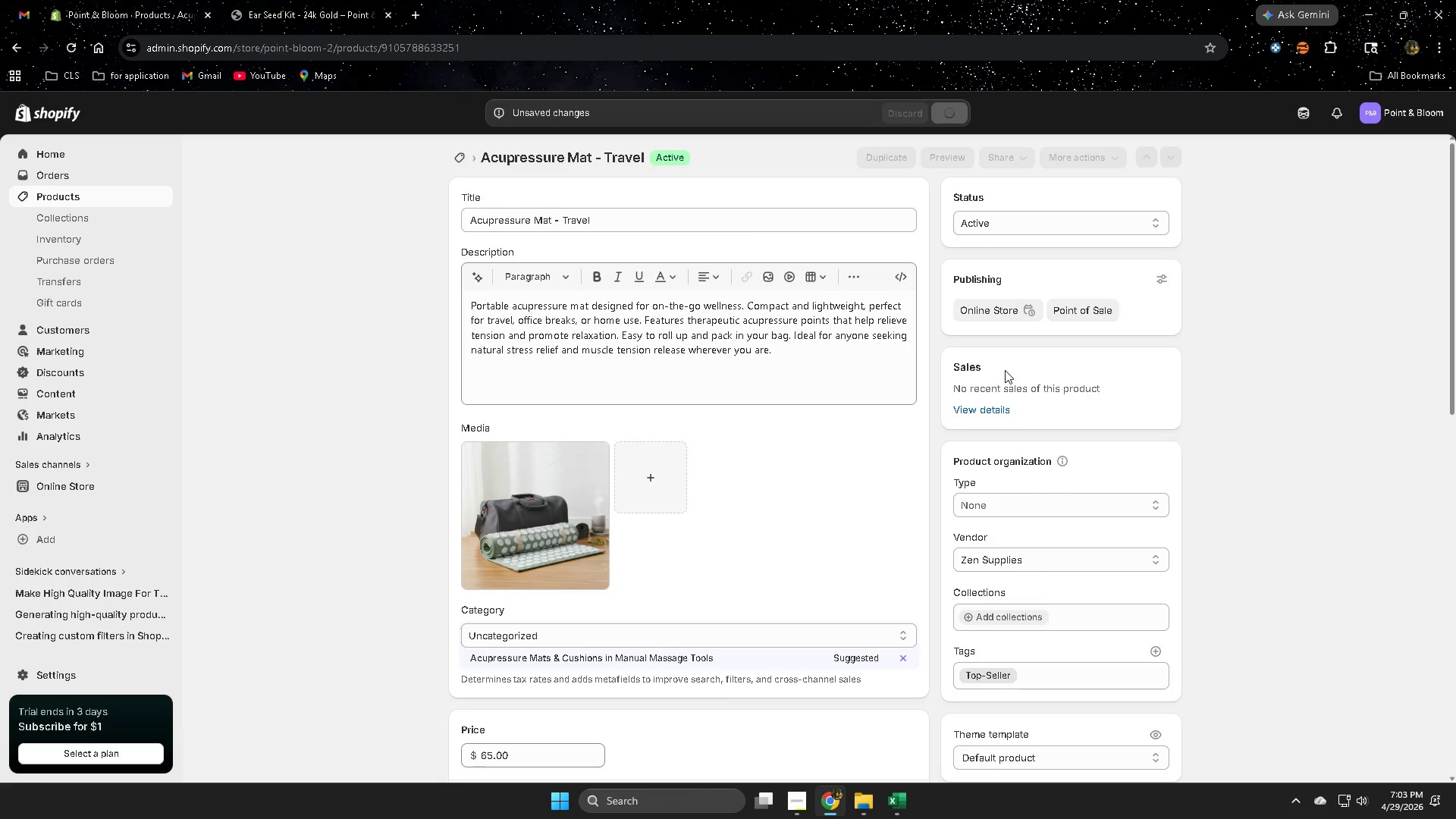 
wait(5.44)
 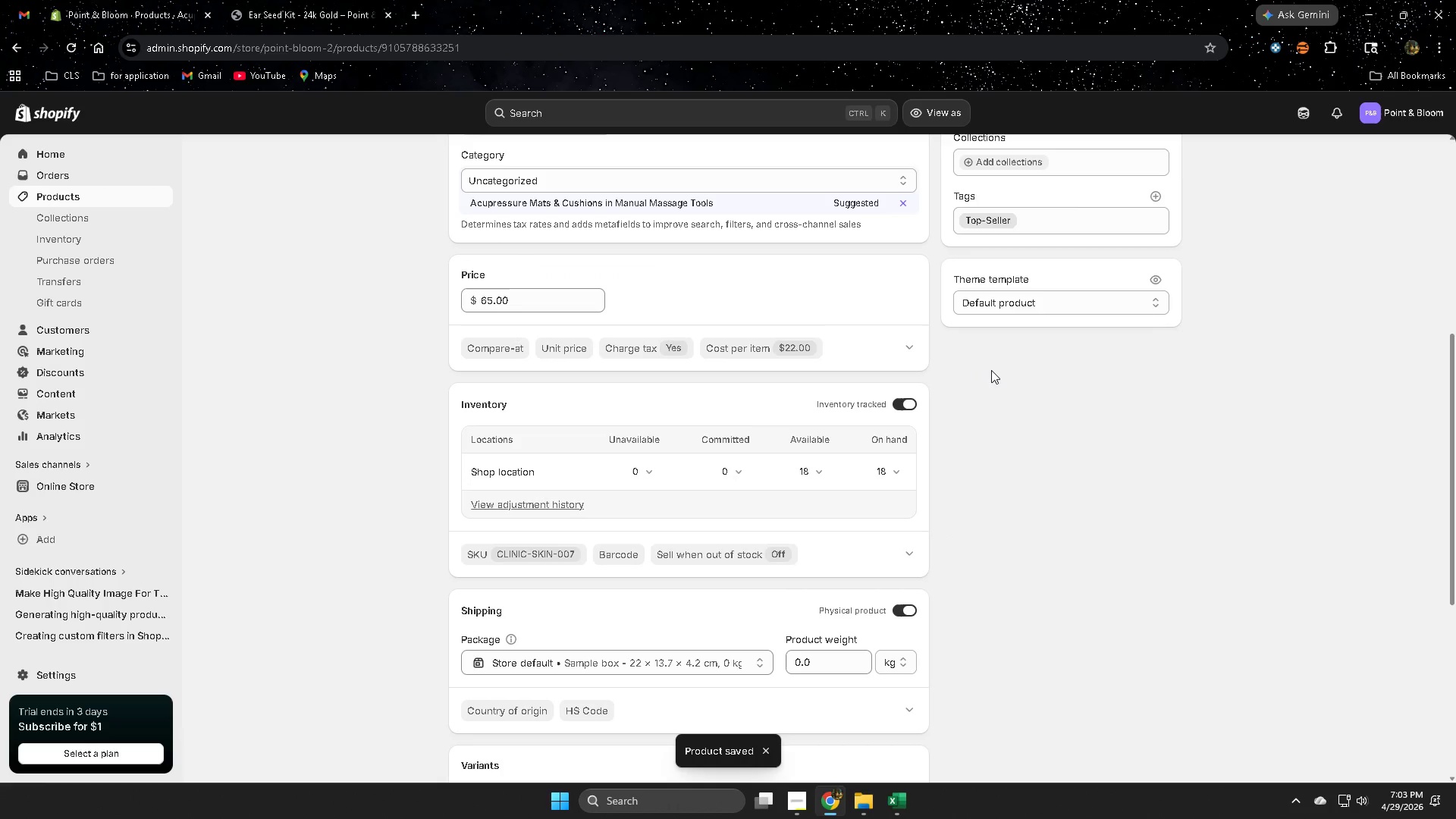 
left_click([549, 505])
 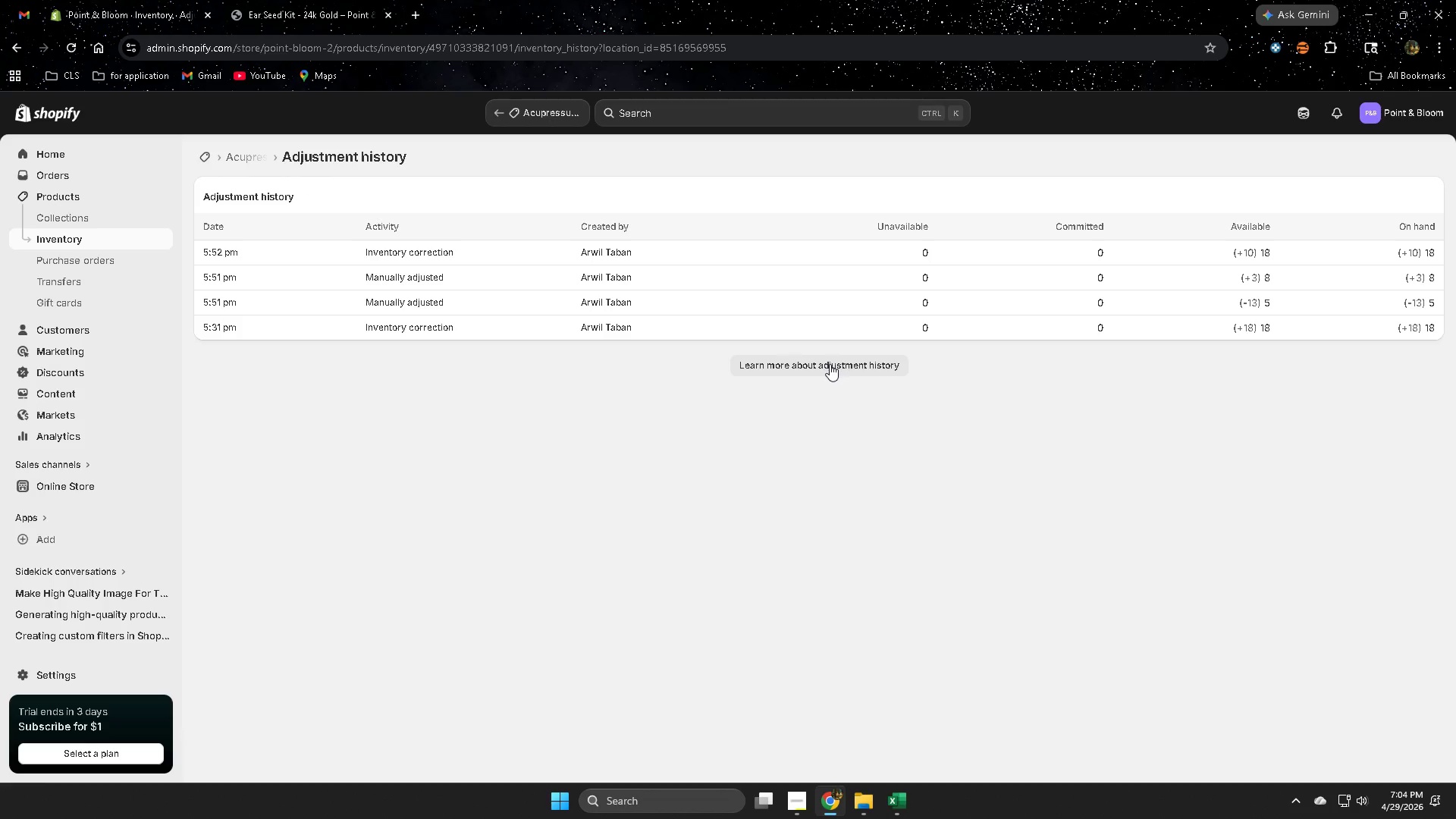 
scroll: coordinate [1003, 370], scroll_direction: down, amount: 6.0
 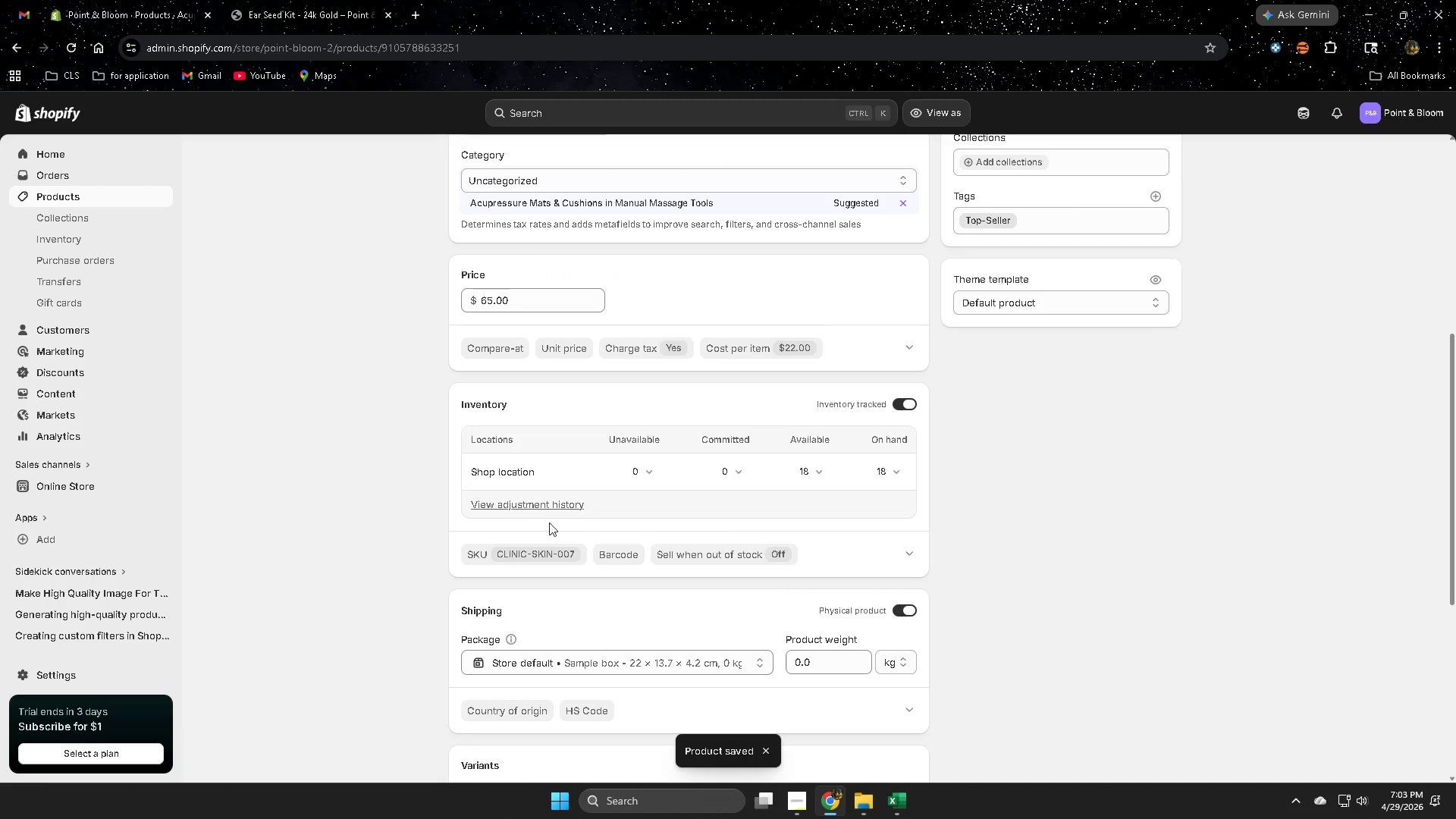 
wait(40.76)
 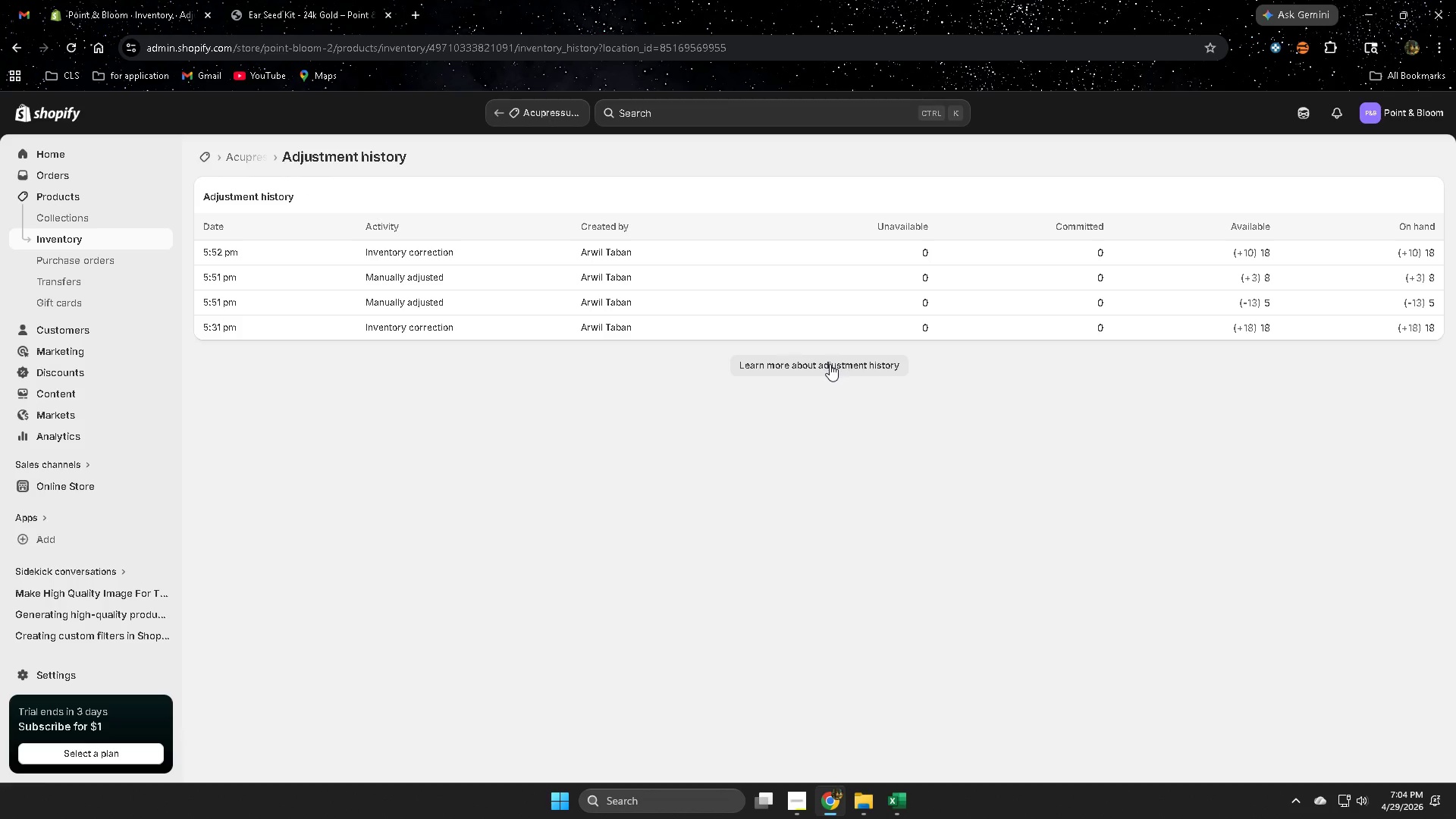 
left_click([77, 196])
 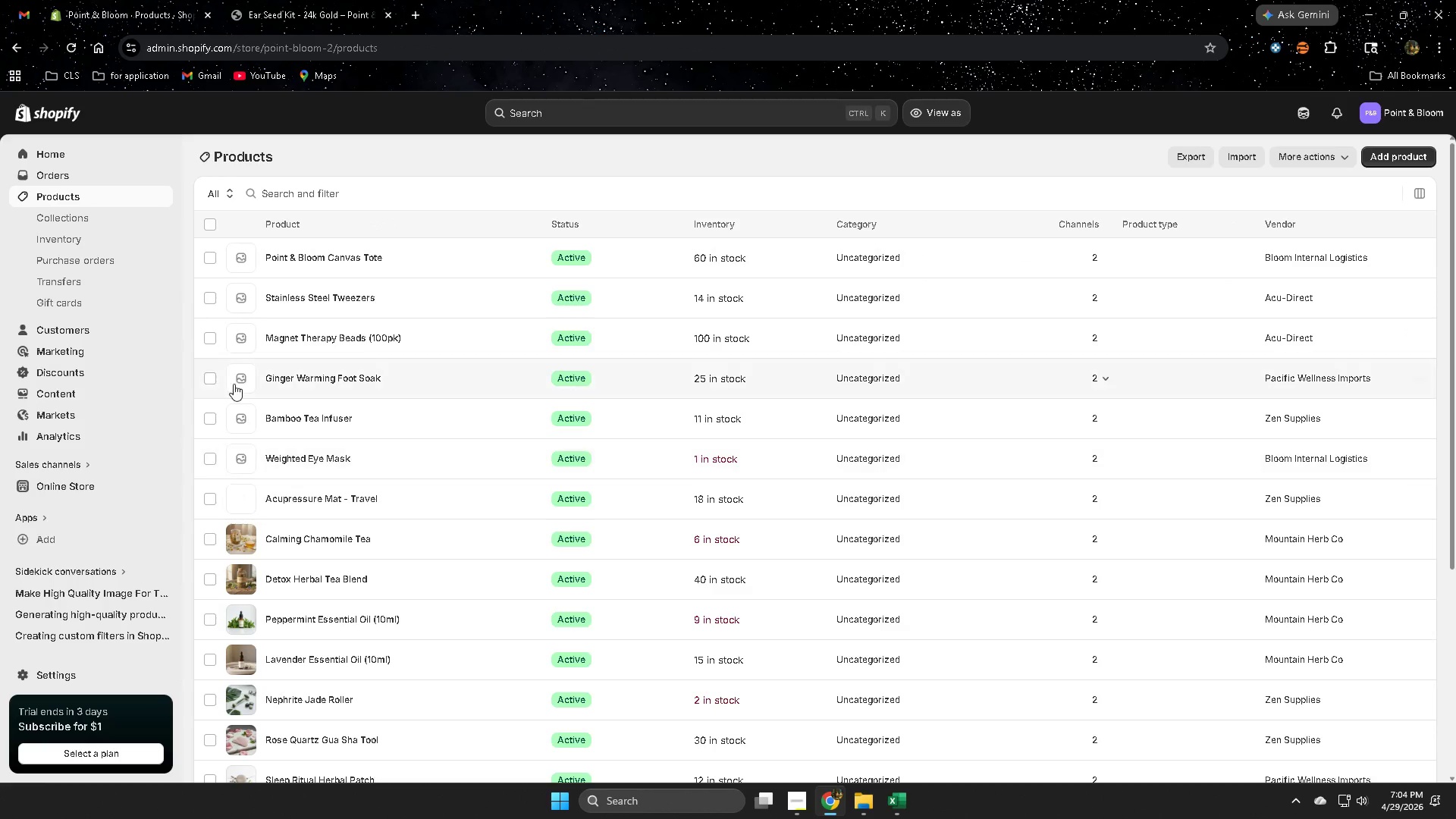 
left_click([104, 245])
 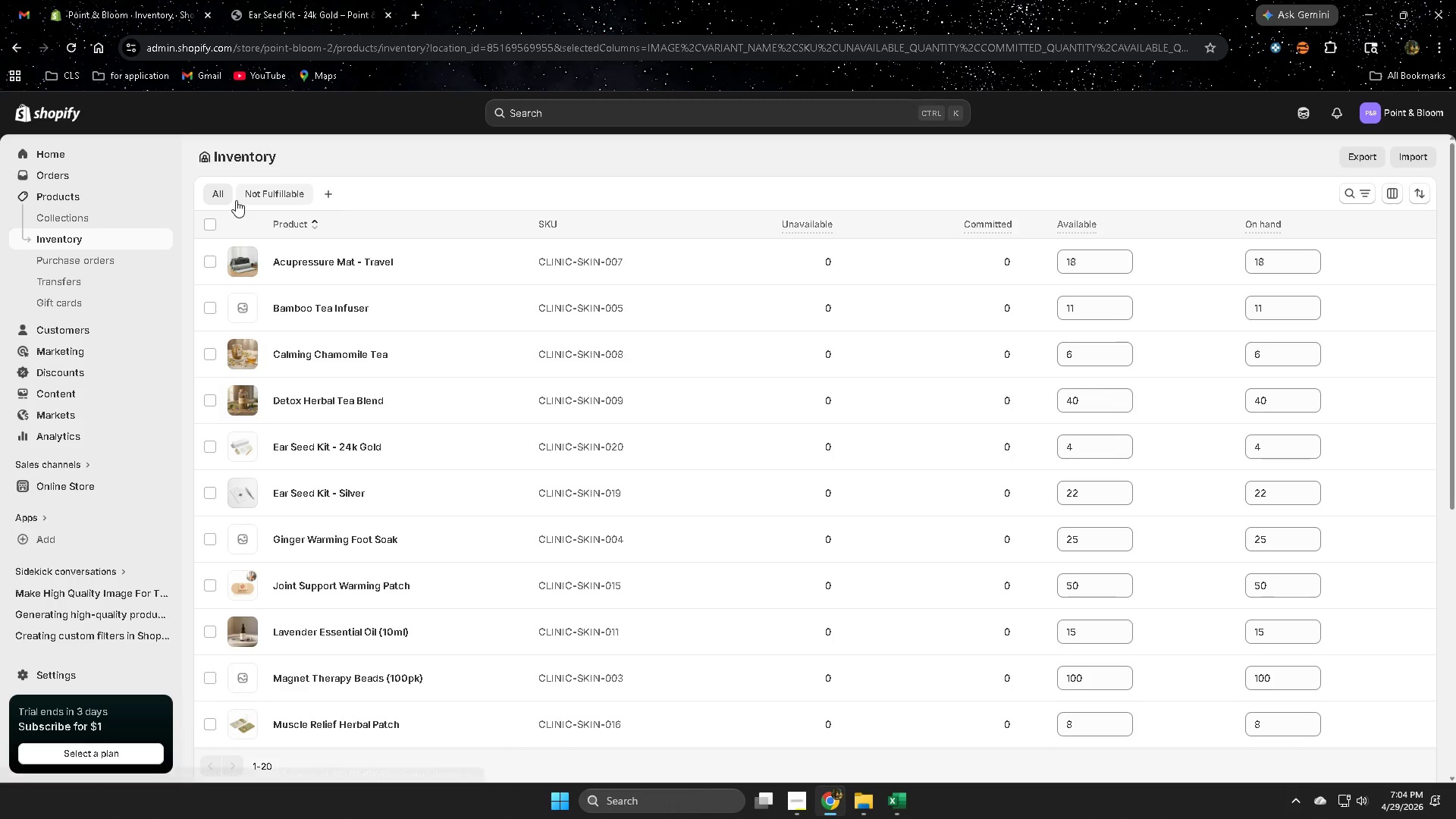 
wait(7.97)
 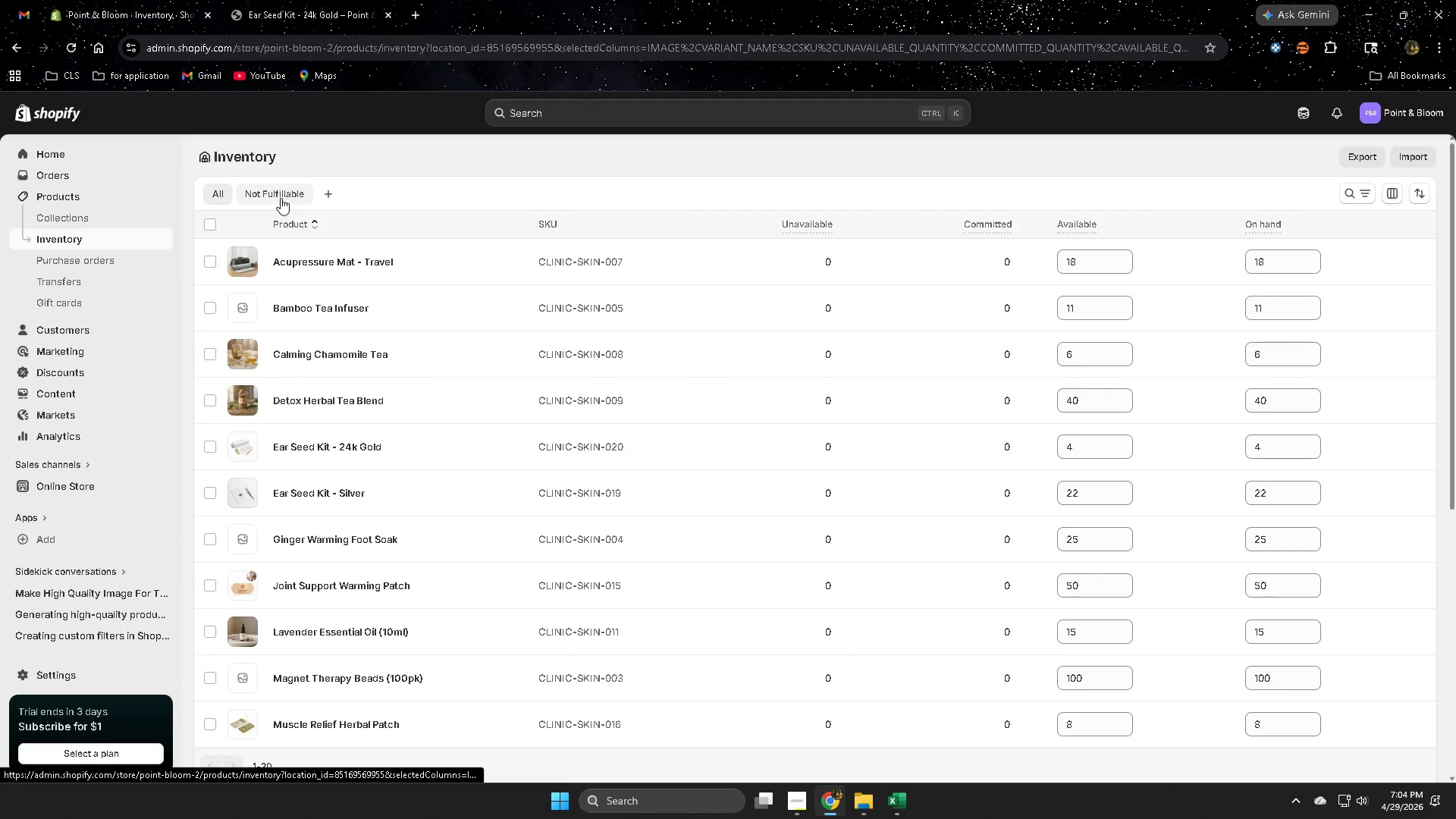 
left_click([1350, 194])
 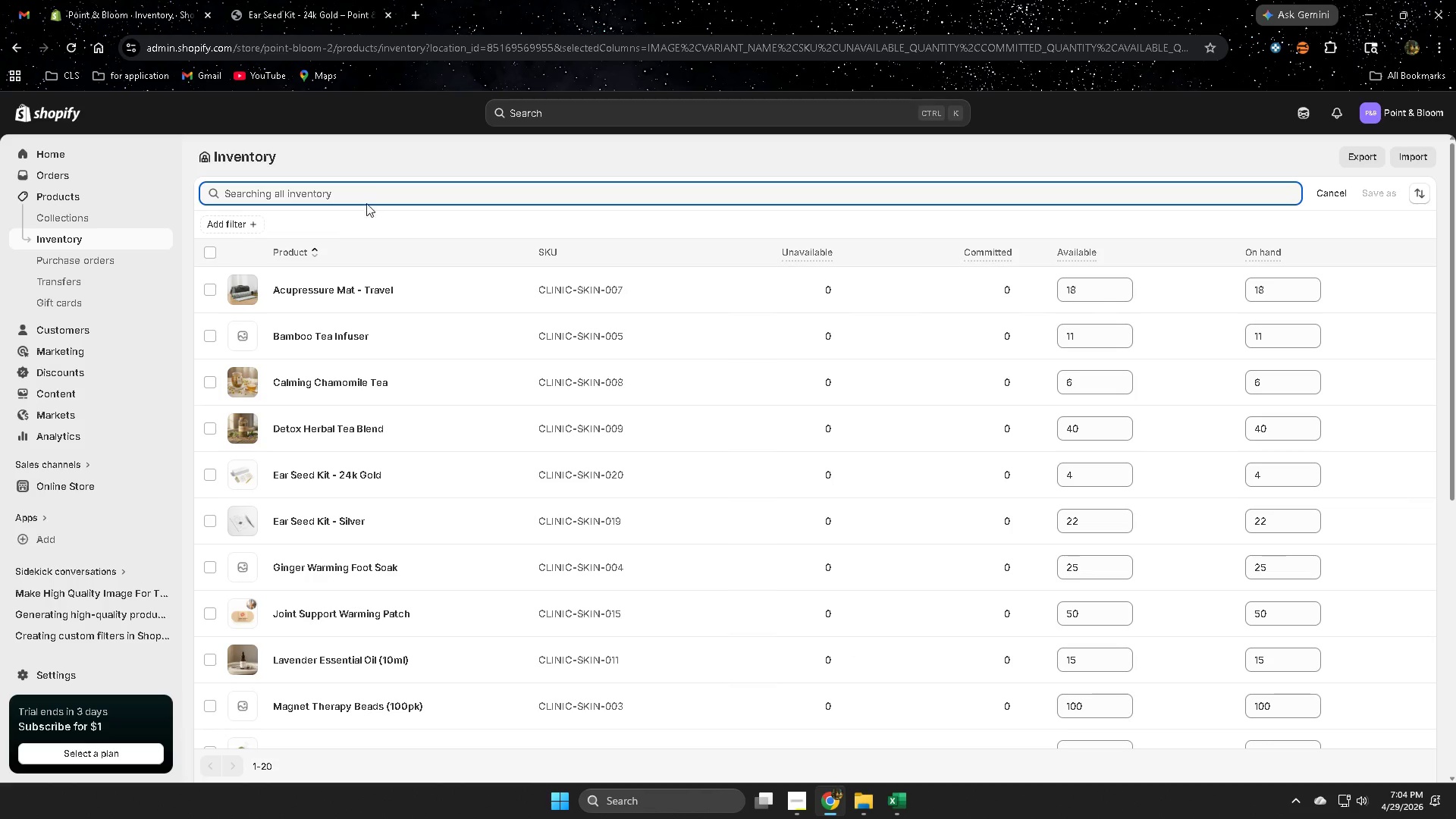 
left_click([364, 197])